 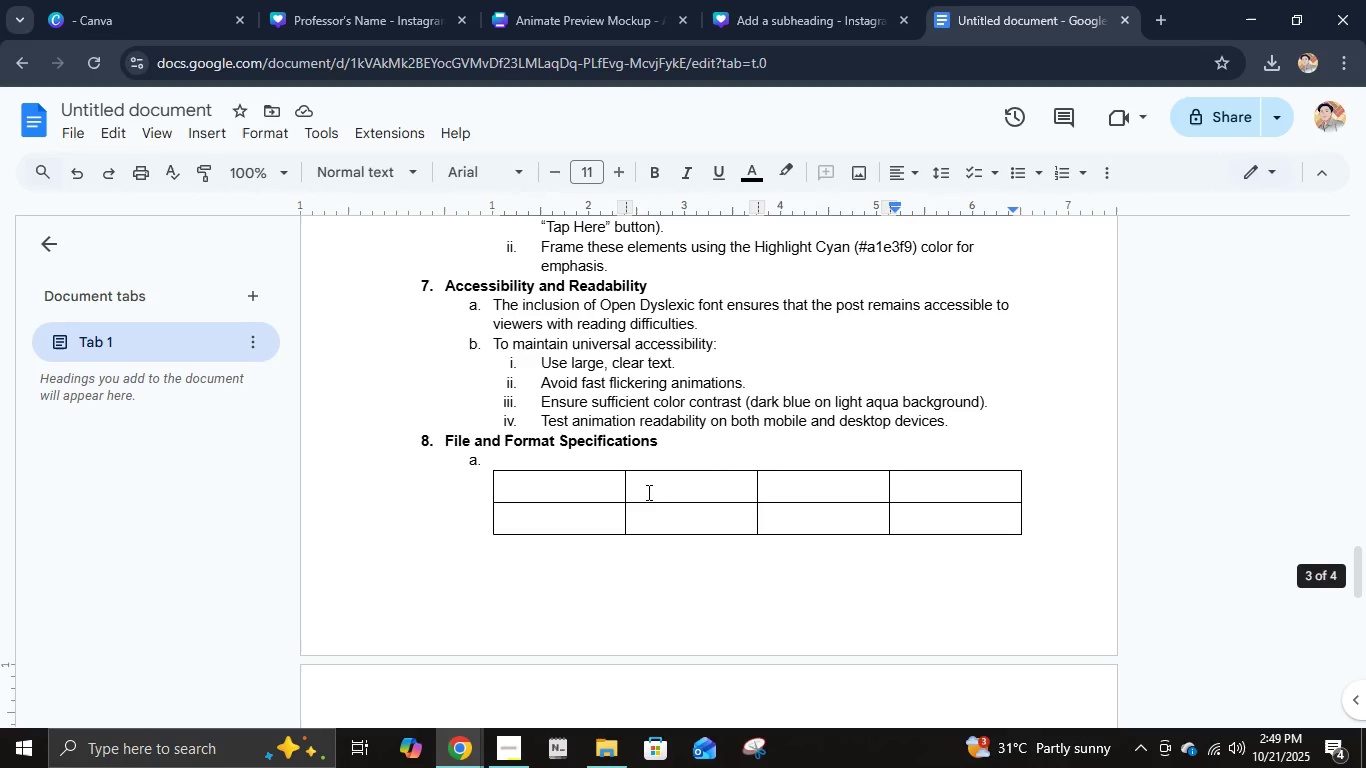 
left_click([575, 485])
 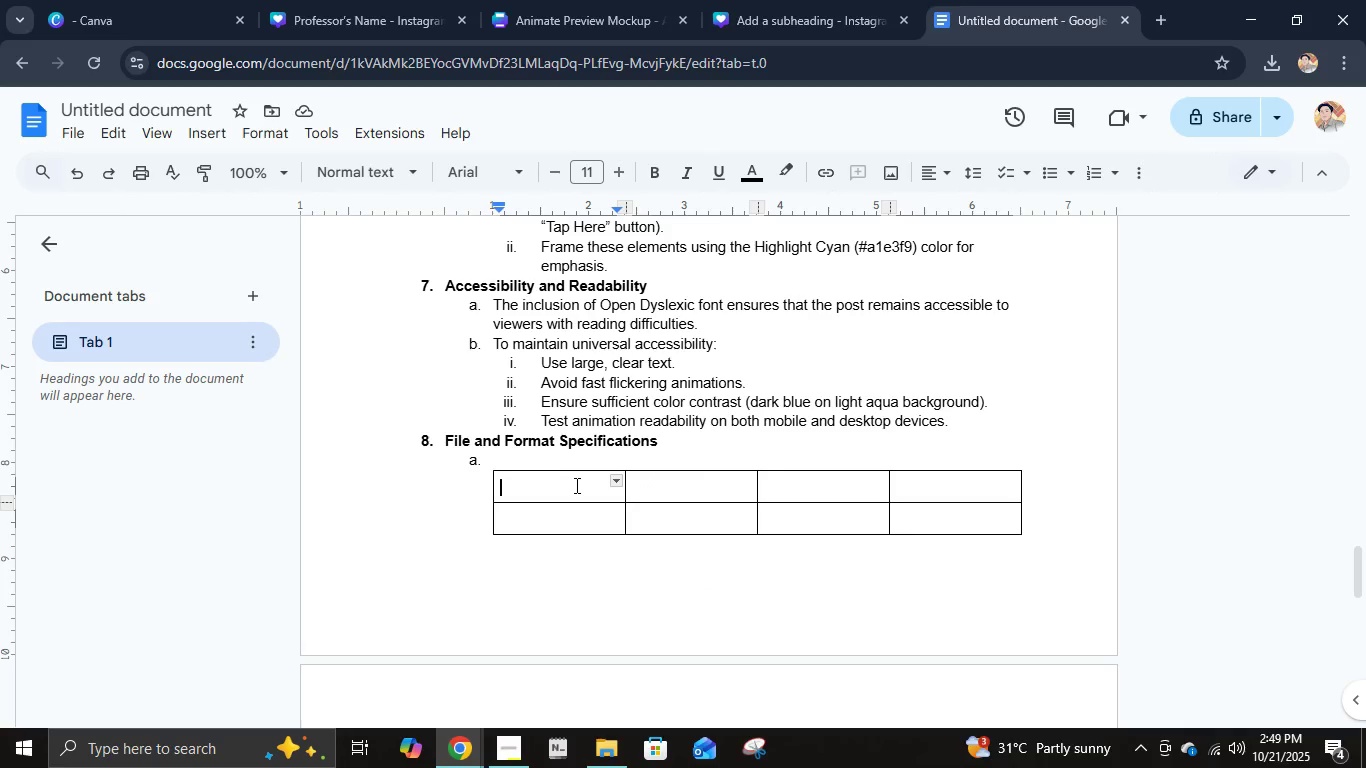 
hold_key(key=ShiftLeft, duration=0.95)
 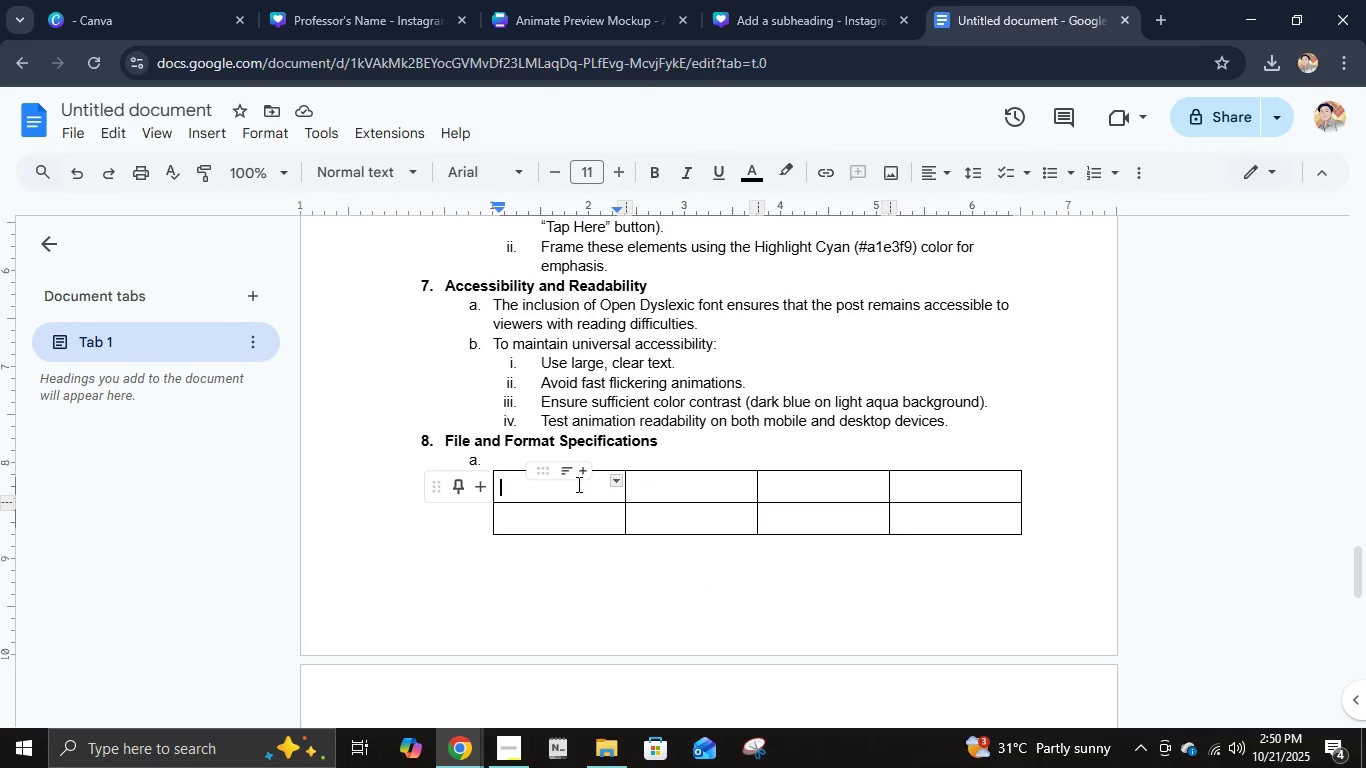 
key(Control+B)
 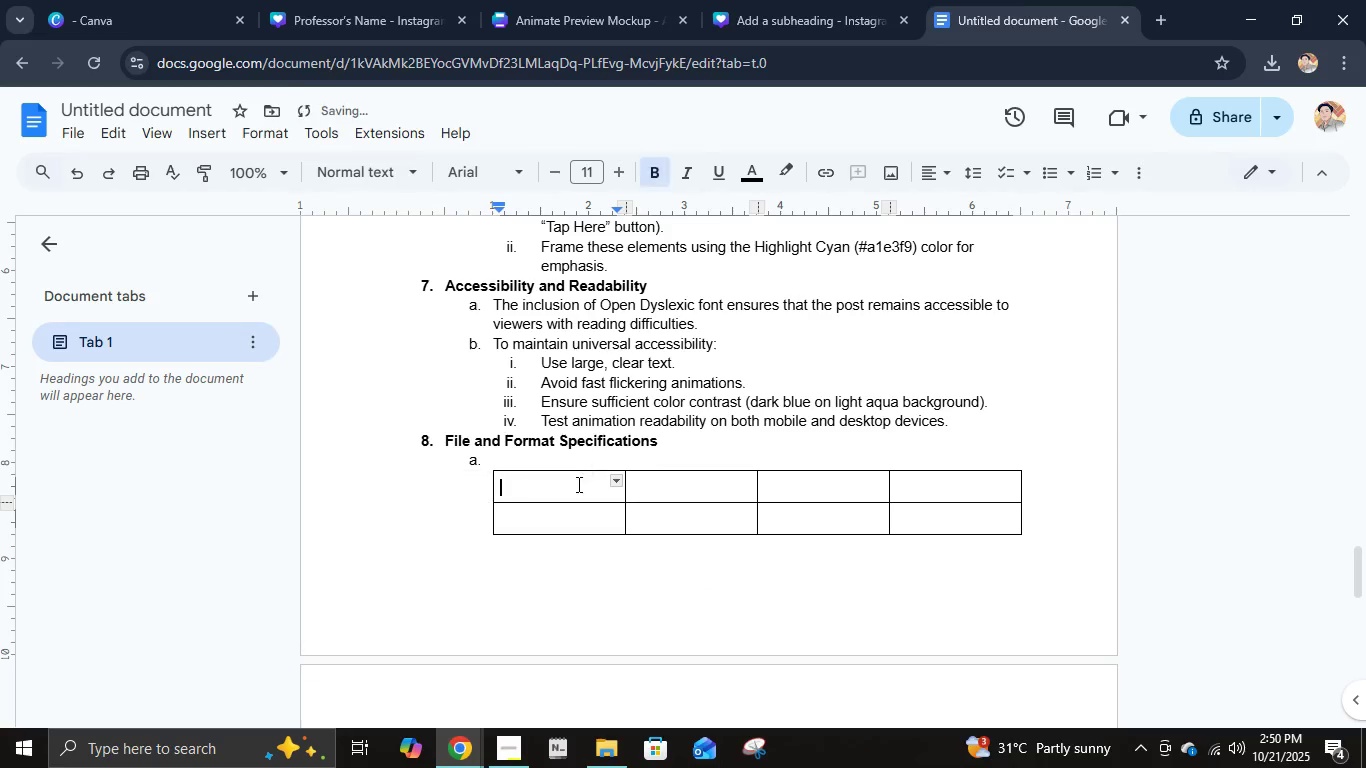 
type(Ot)
key(Backspace)
type(utput)
 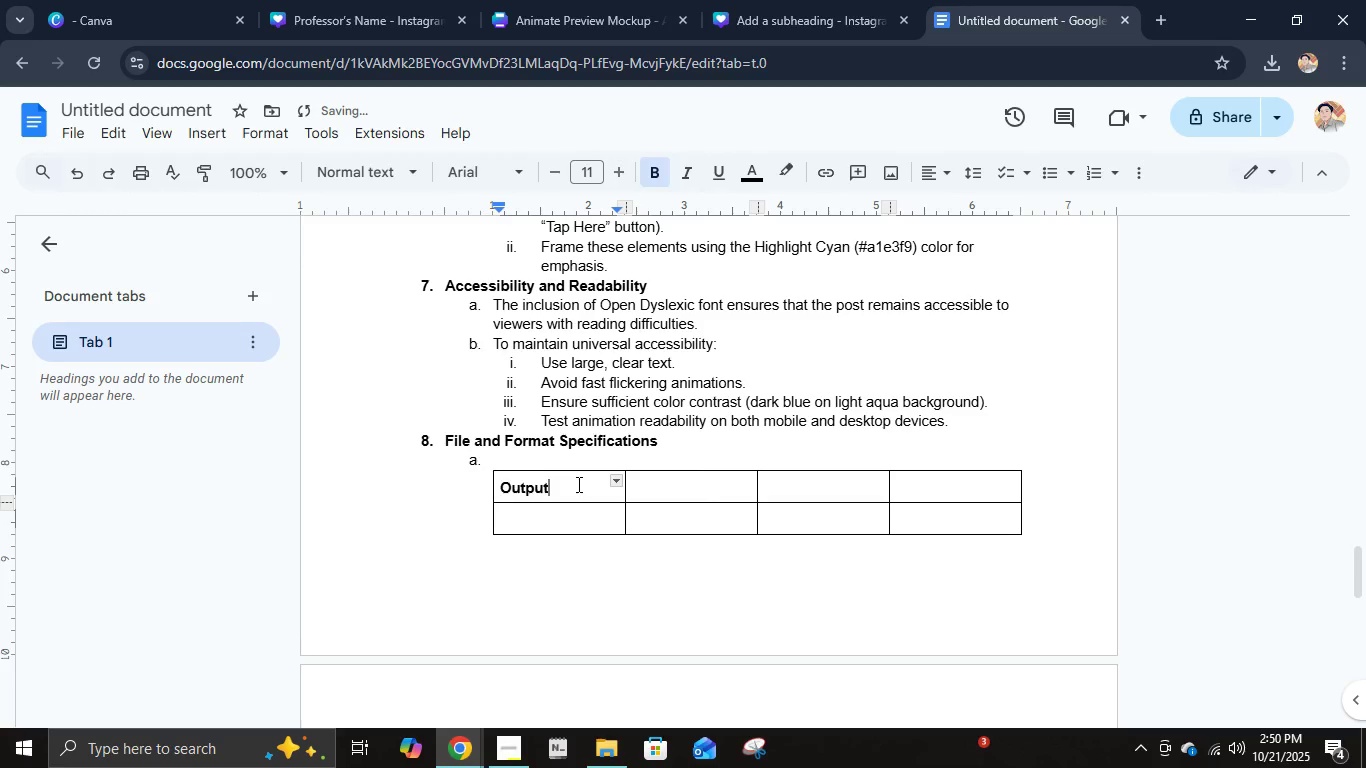 
type( Type)
key(Tab)
type(Fo)
key(Backspace)
key(Backspace)
 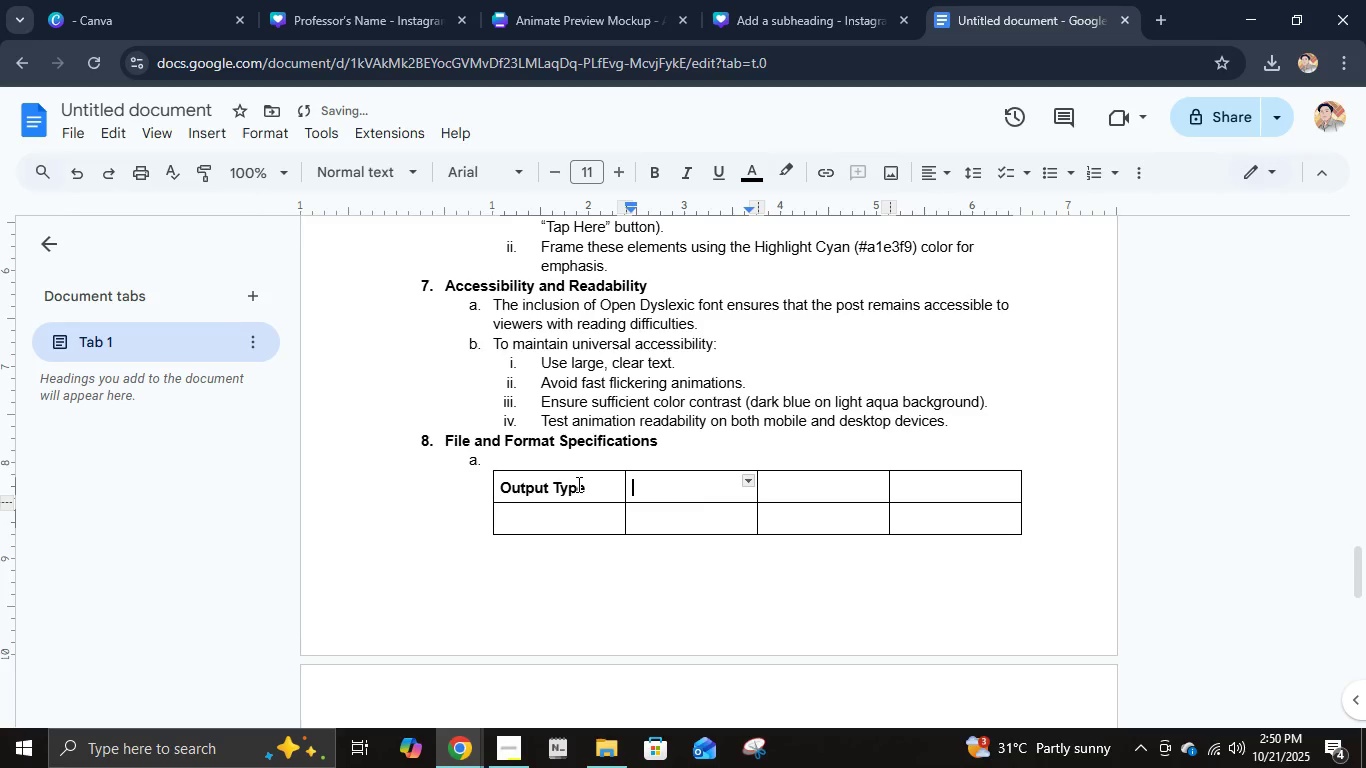 
key(Control+B)
 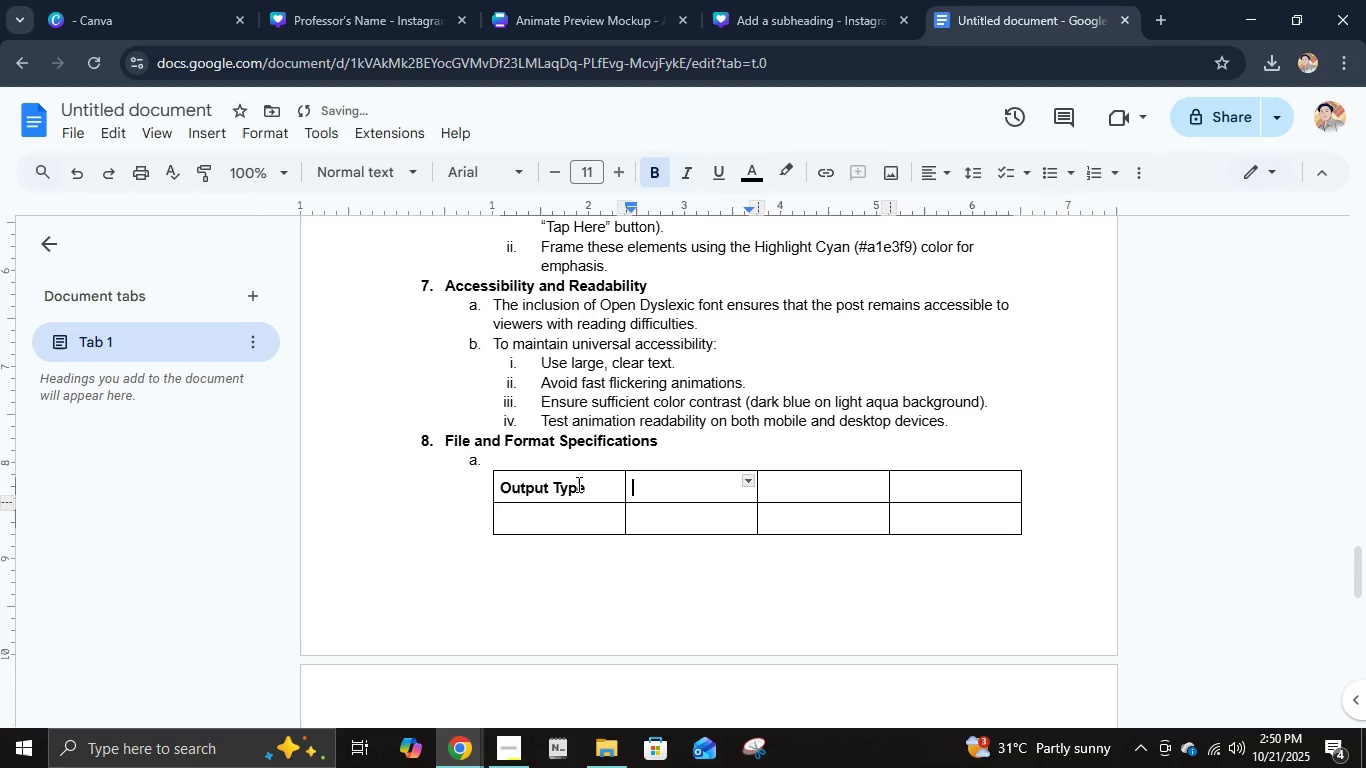 
type(Format)
 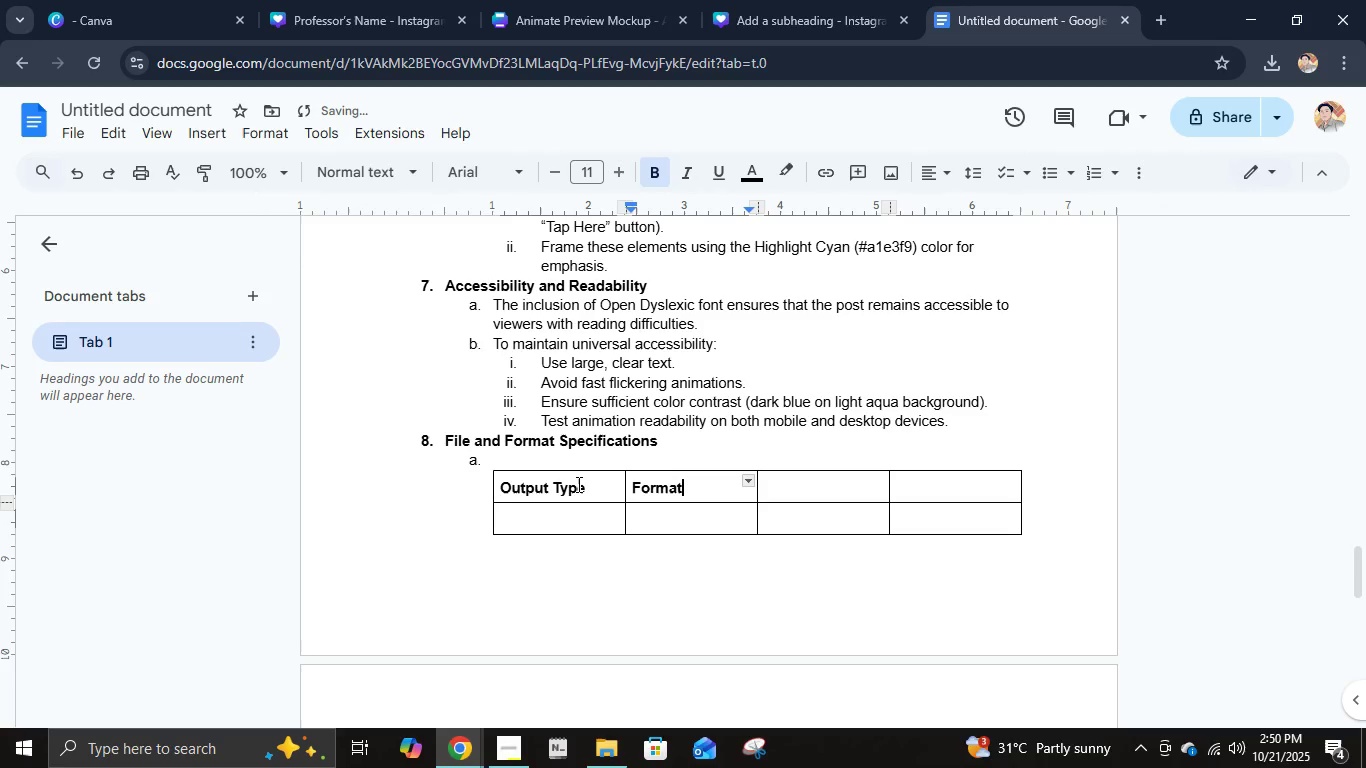 
key(ArrowRight)
 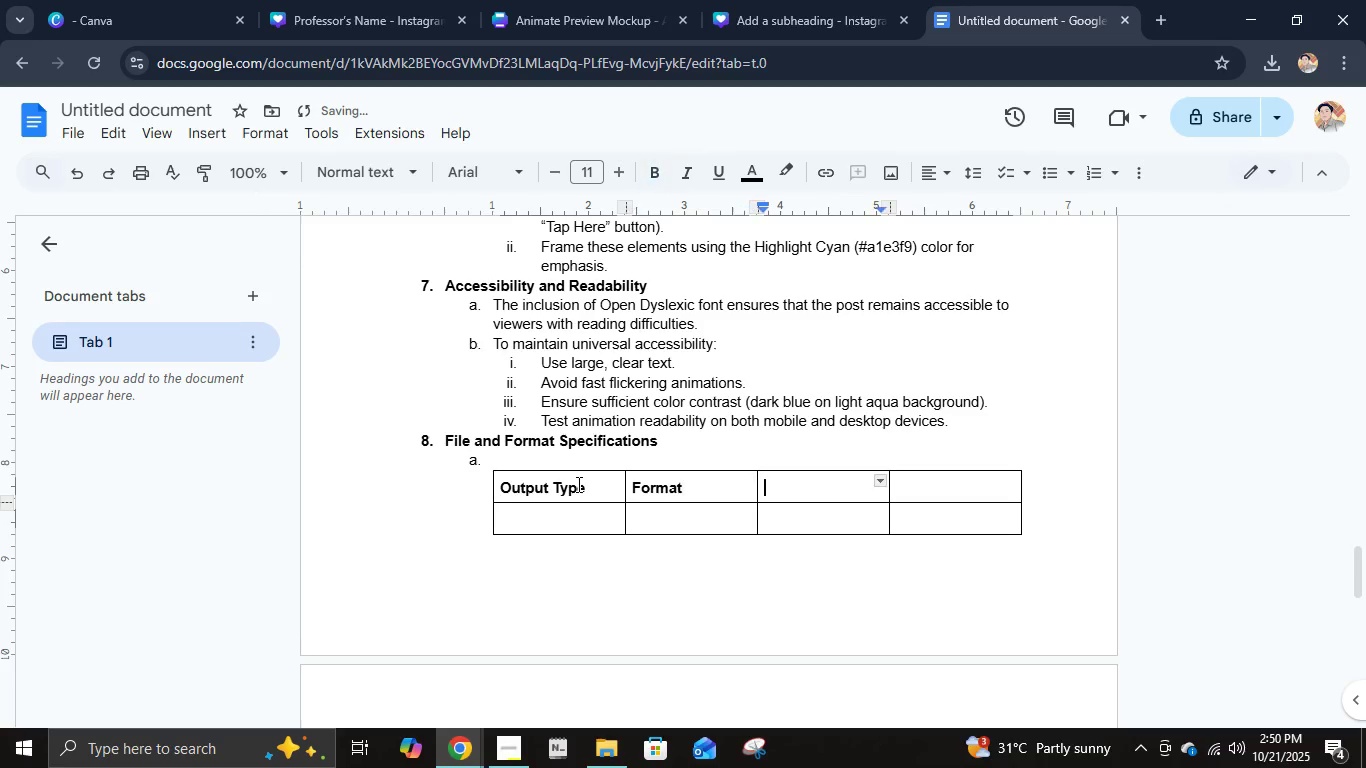 
key(Control+B)
 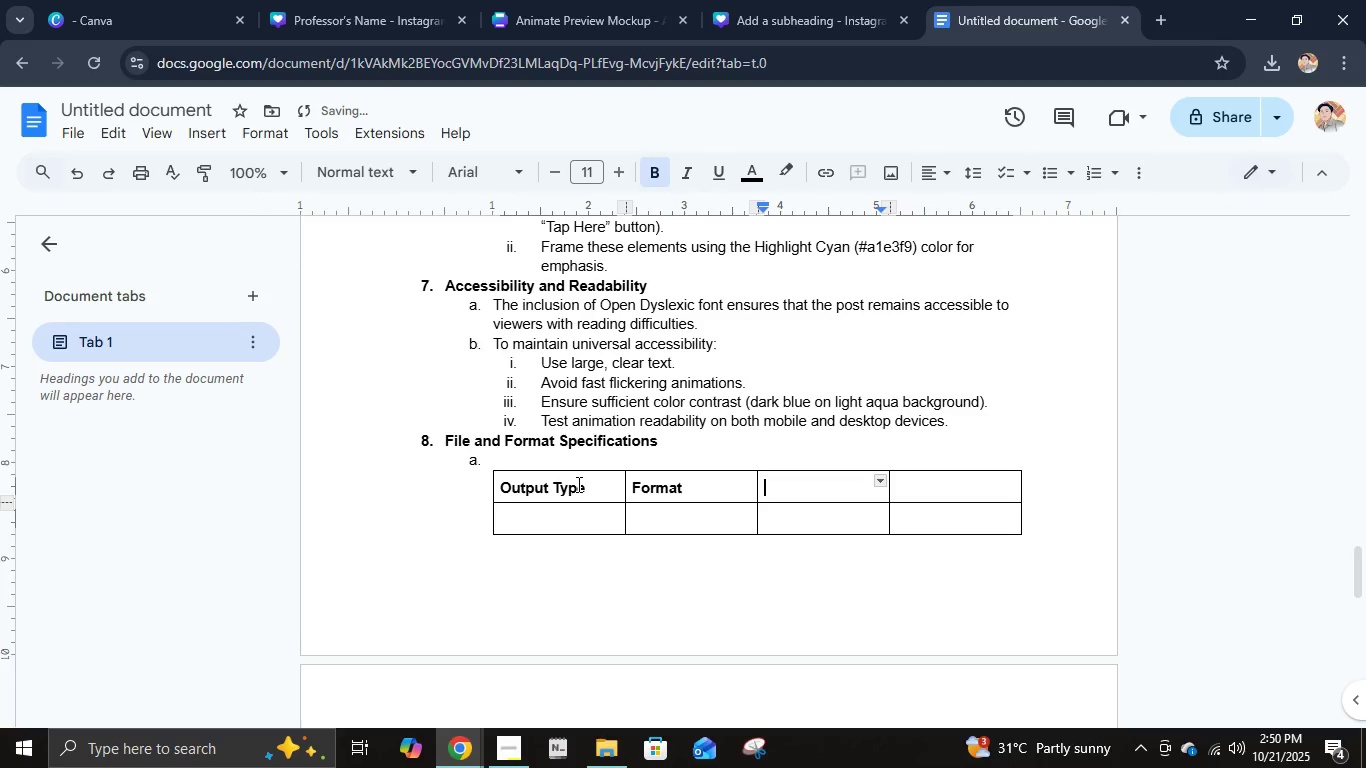 
type(Resolution/Size)
 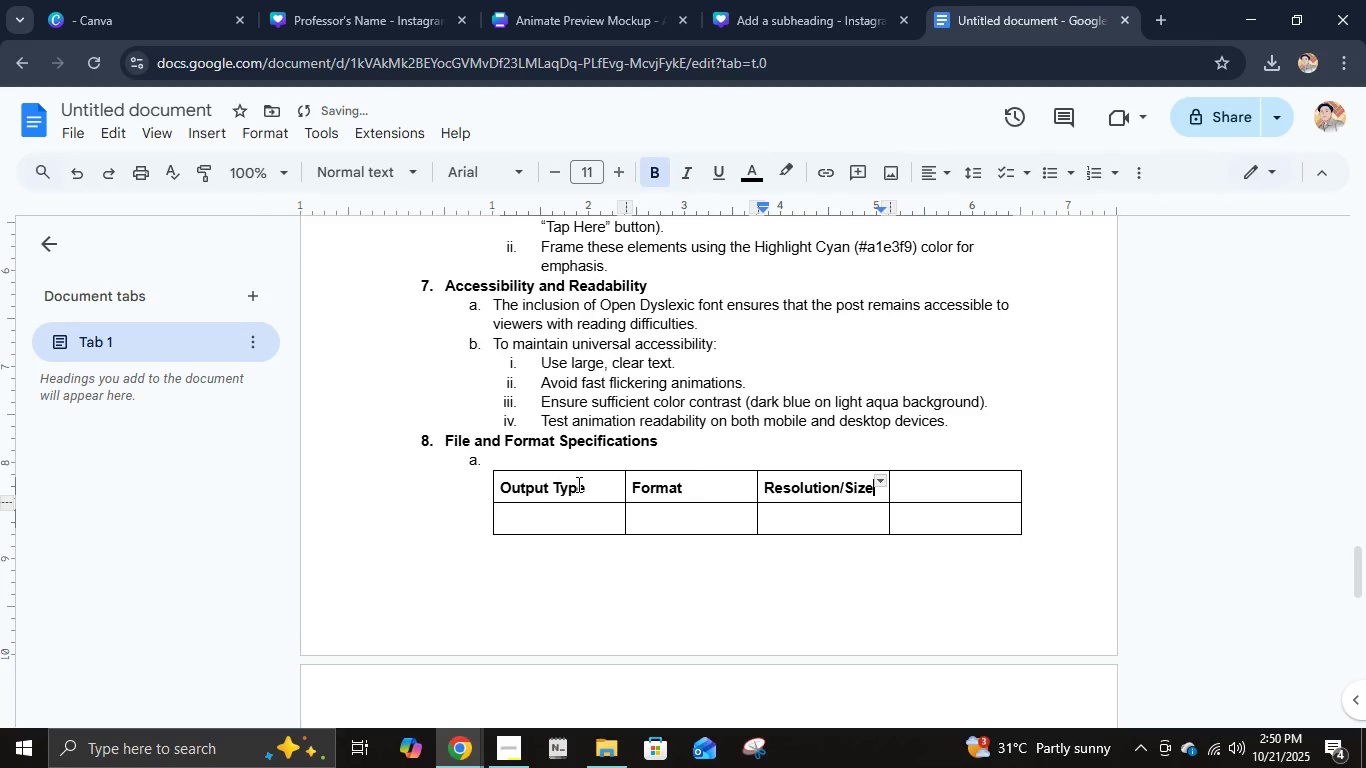 
wait(6.95)
 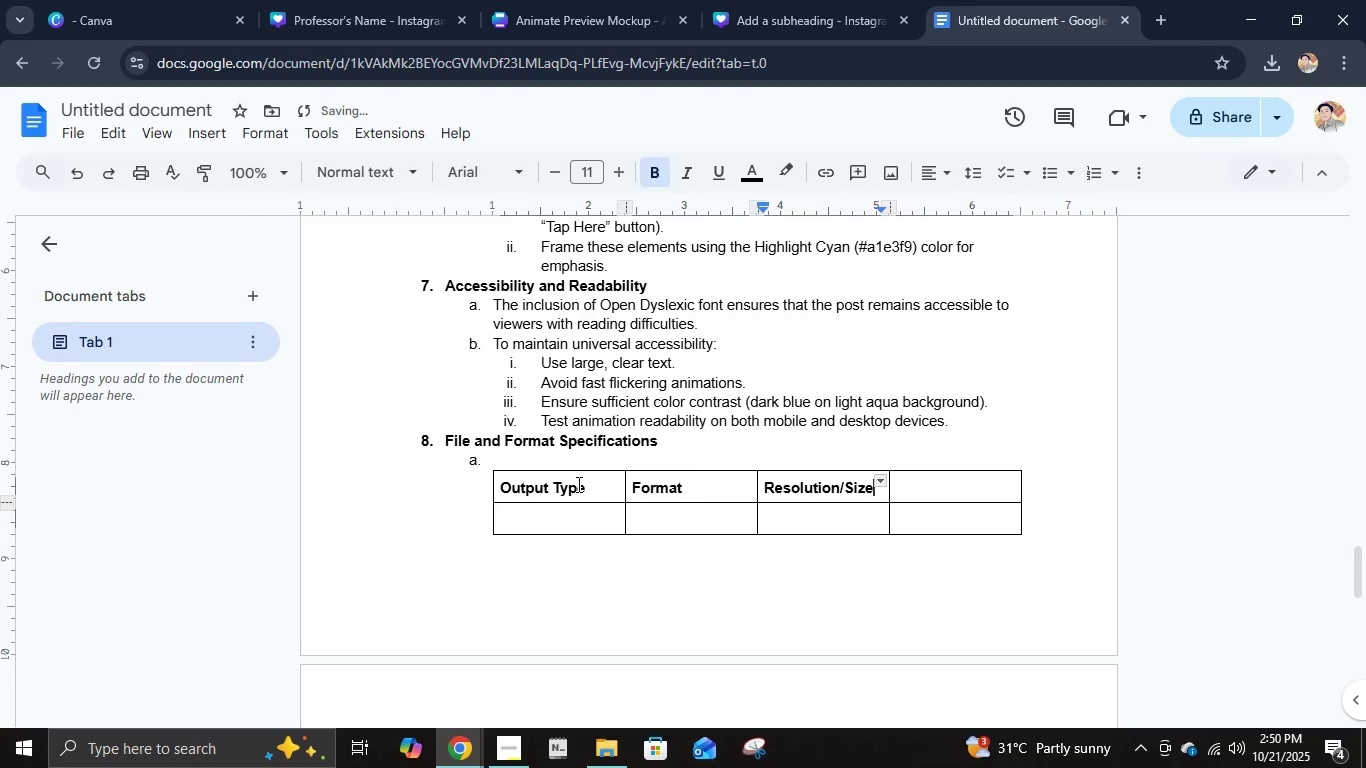 
key(ArrowRight)
 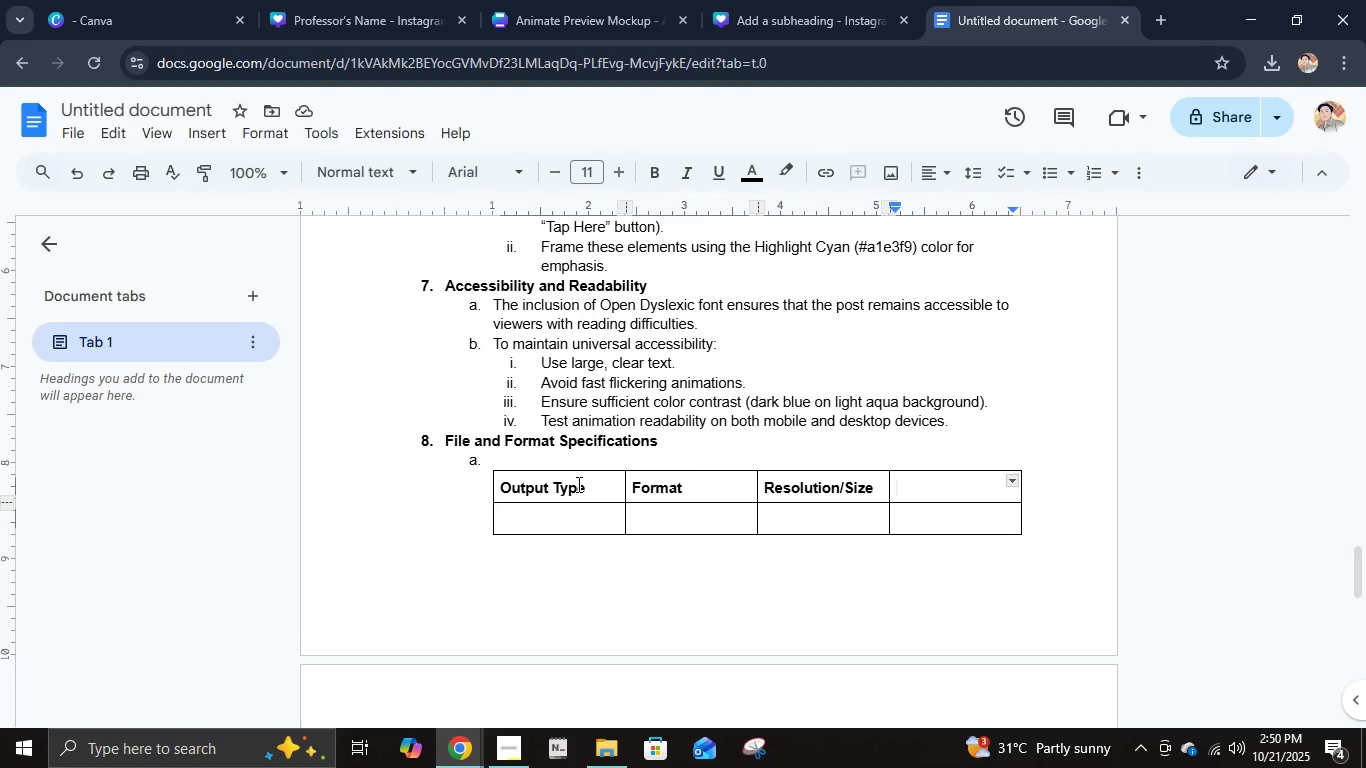 
key(Control+B)
 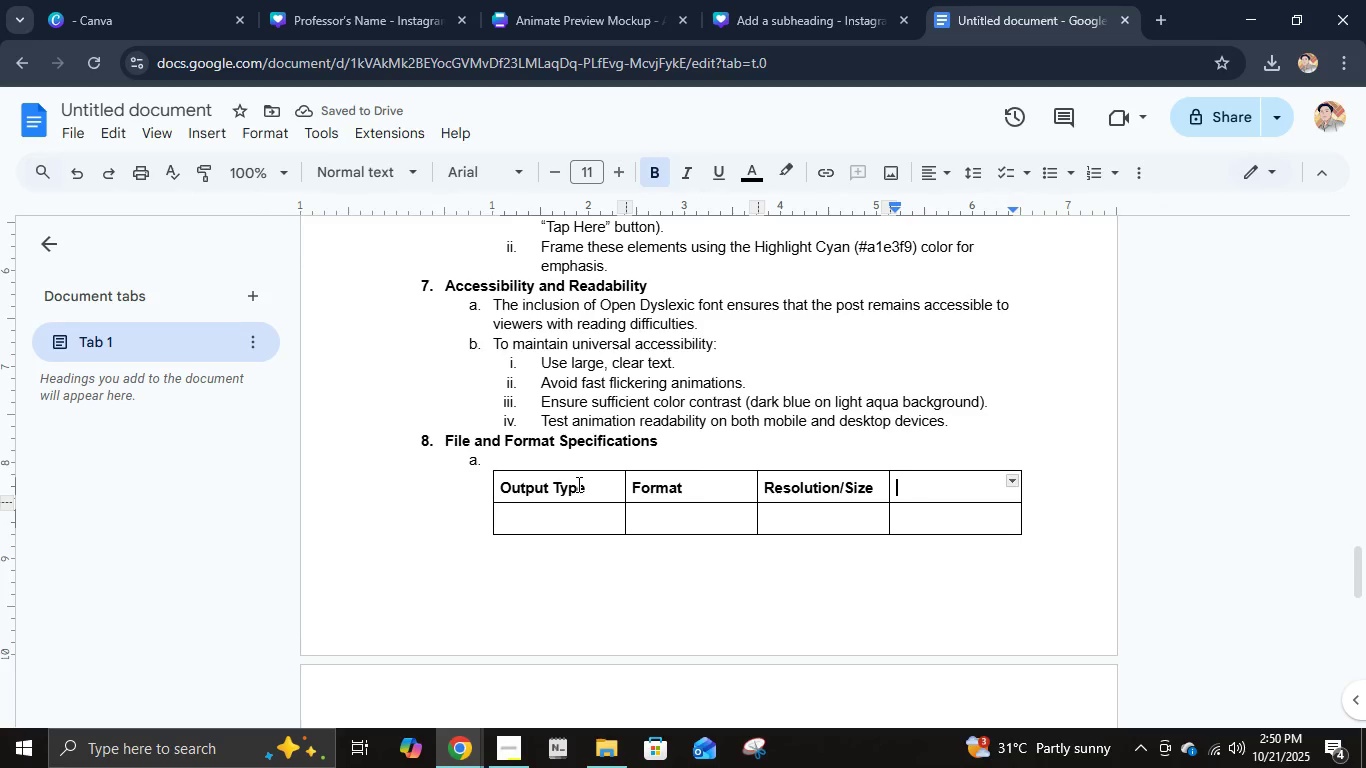 
wait(5.74)
 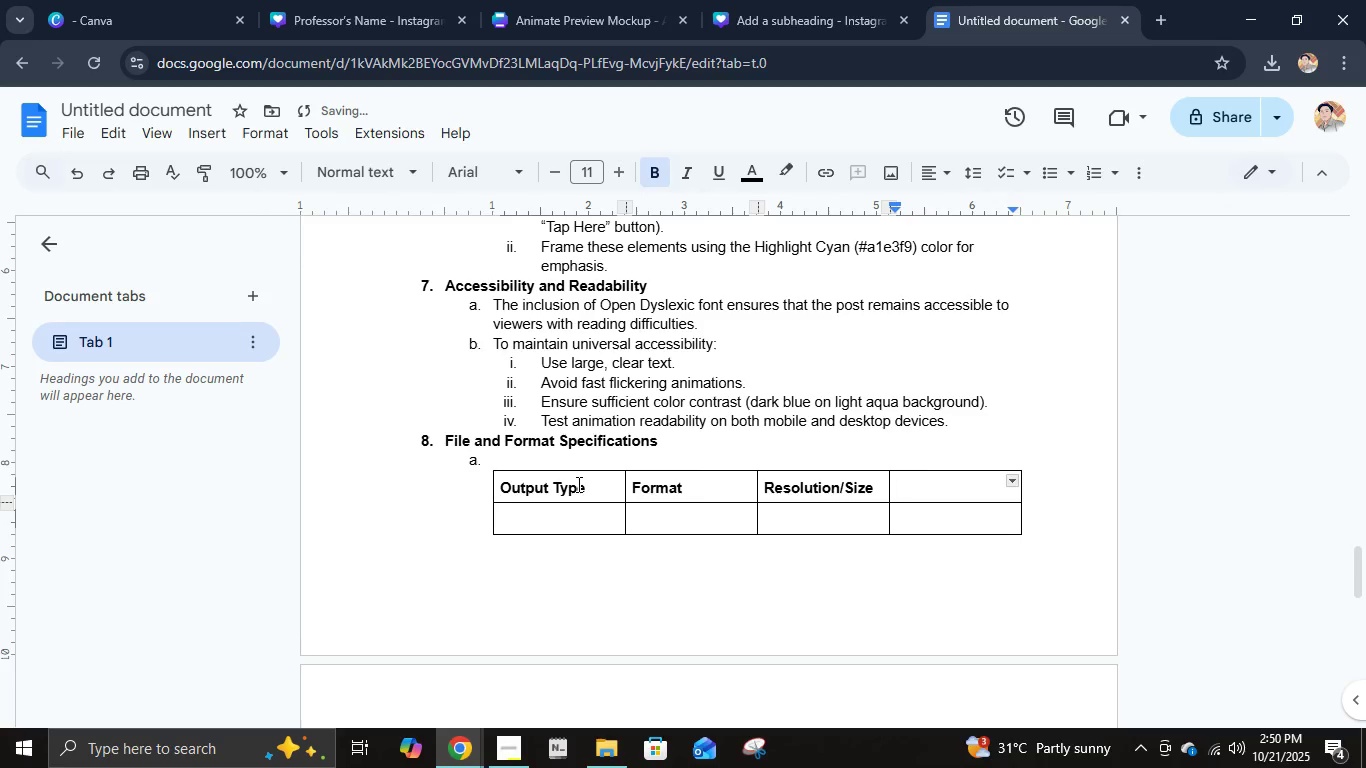 
type(Purpose)
 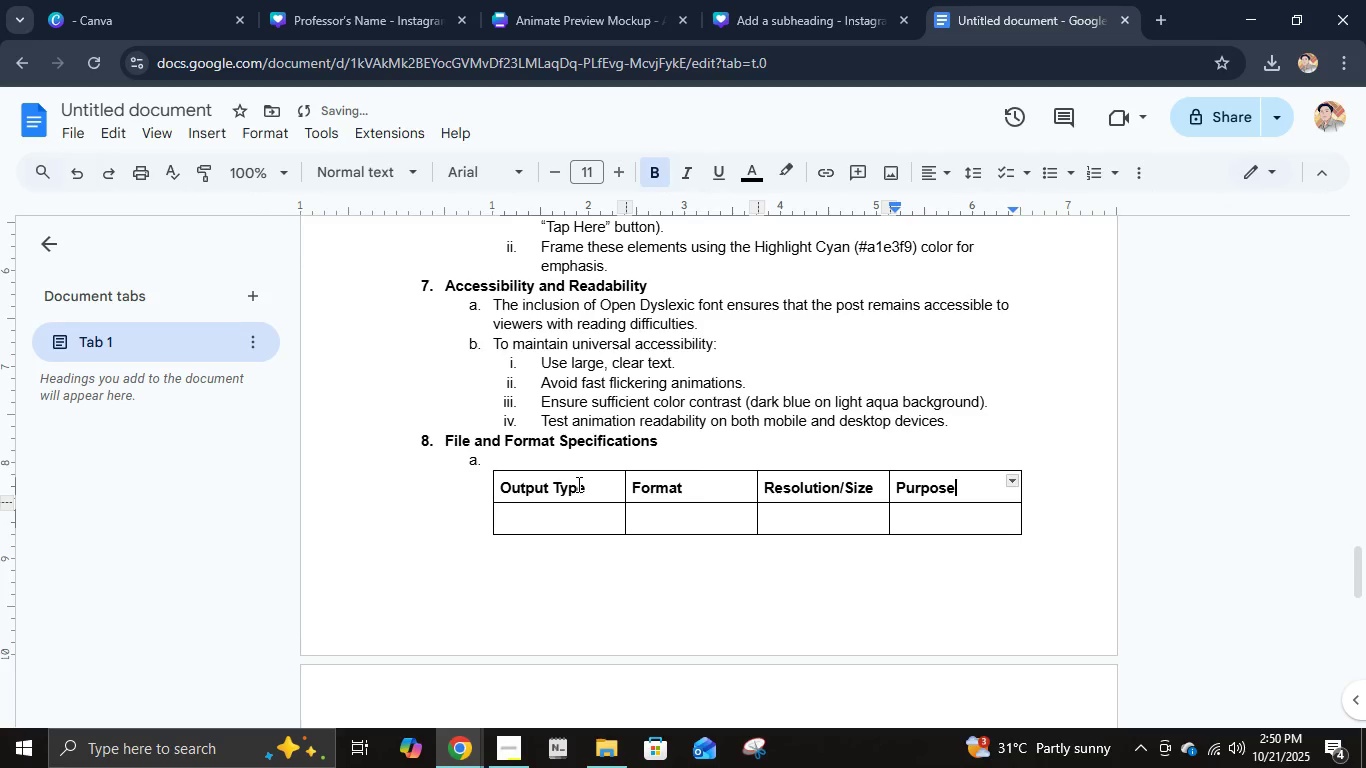 
key(ArrowLeft)
 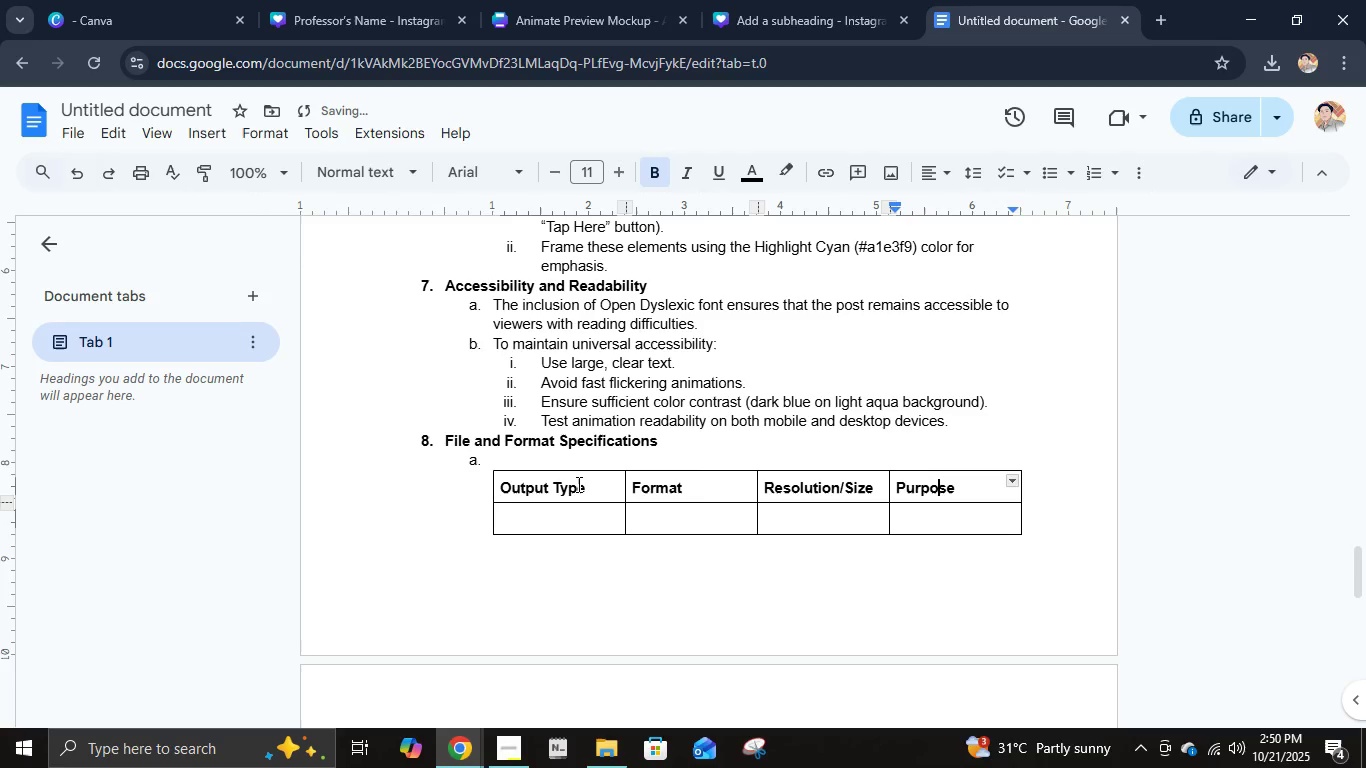 
key(ArrowLeft)
 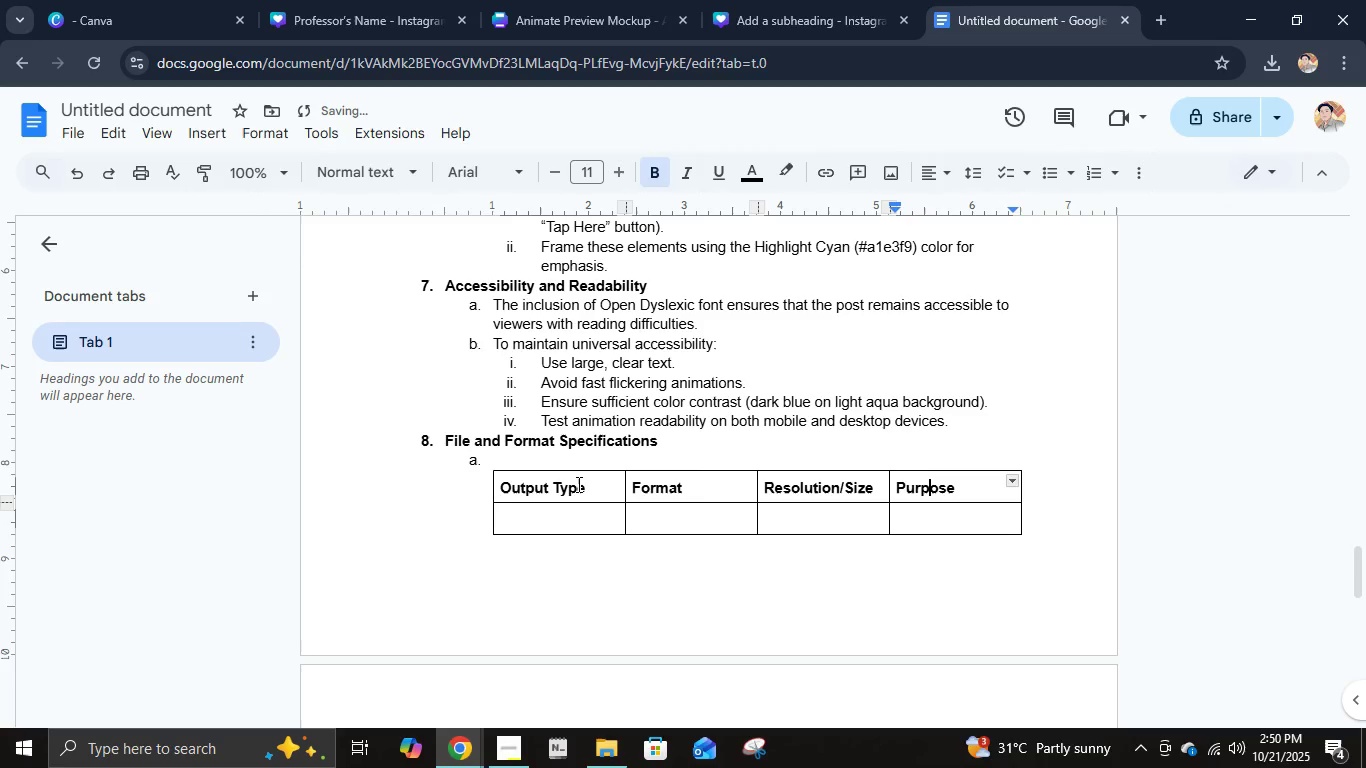 
key(ArrowLeft)
 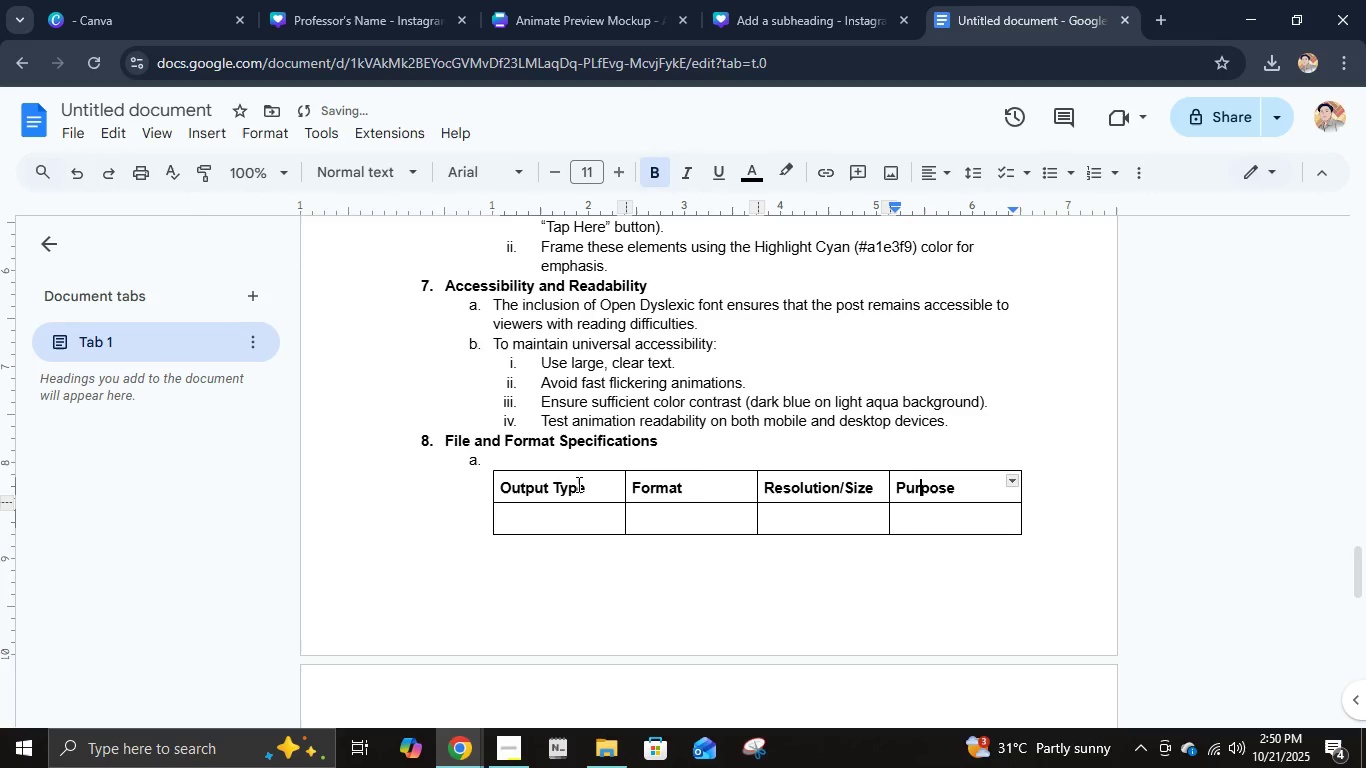 
key(ArrowLeft)
 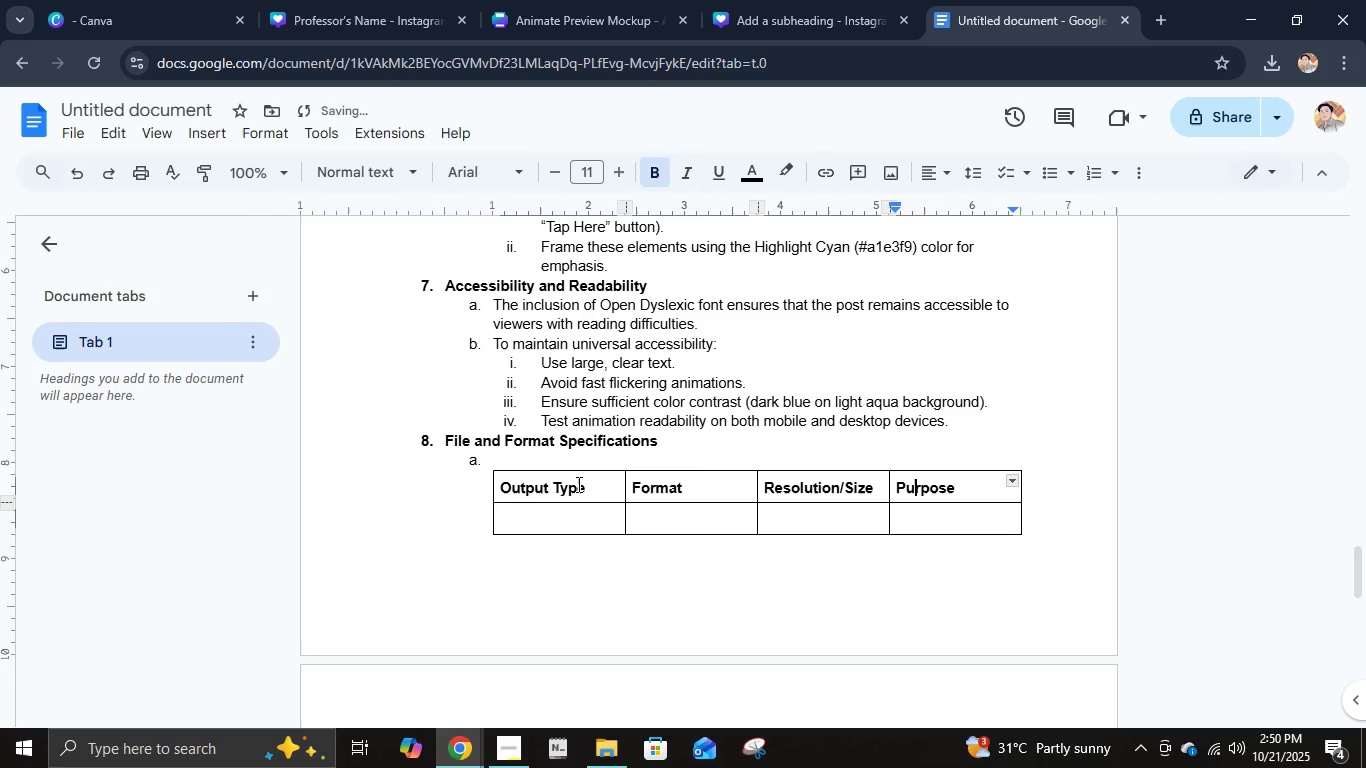 
key(ArrowLeft)
 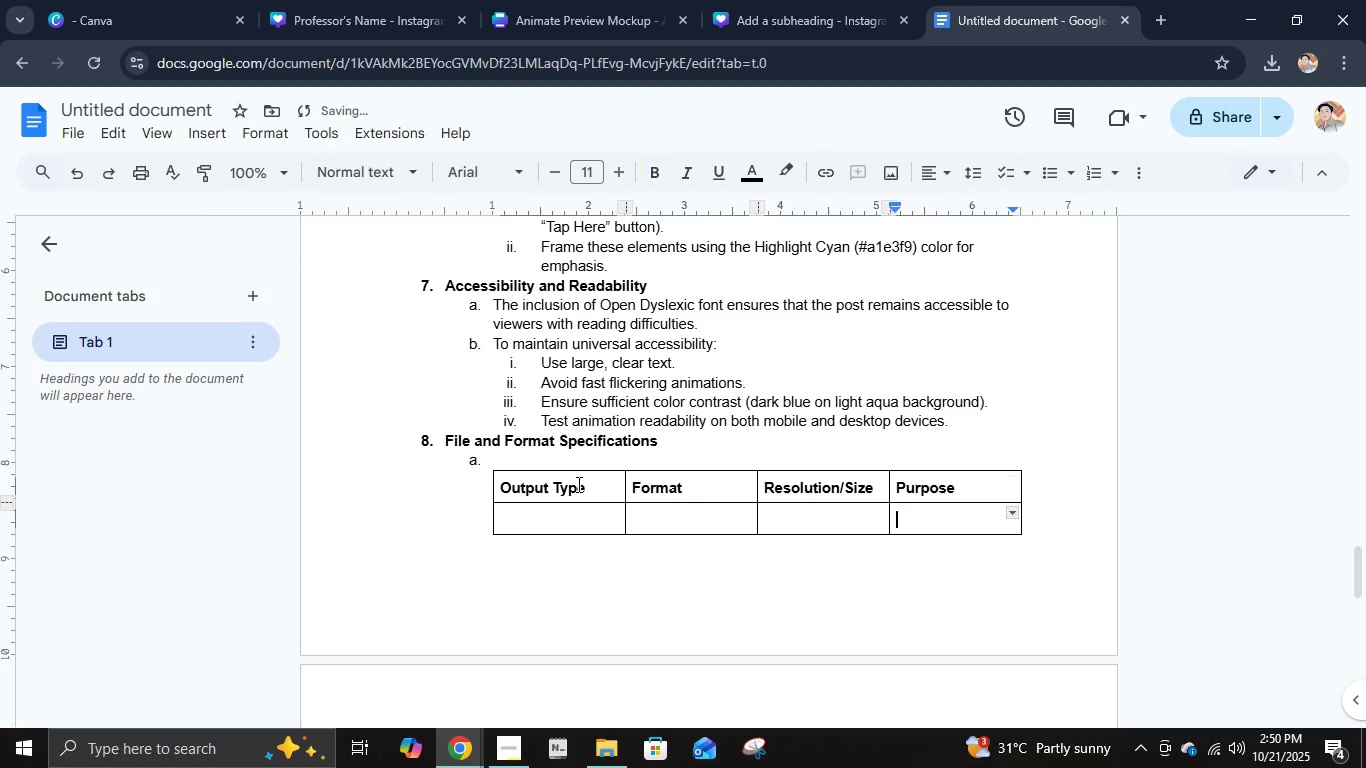 
key(ArrowDown)
 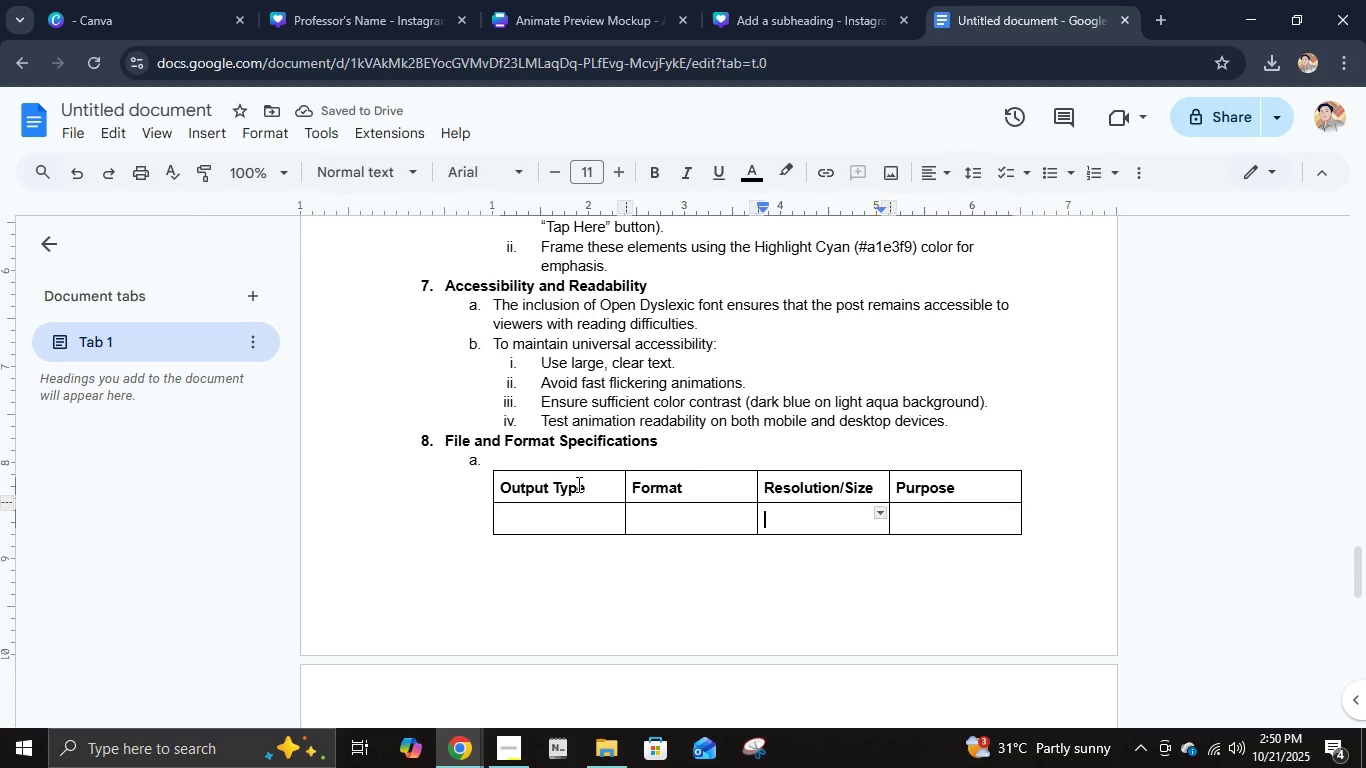 
key(ArrowLeft)
 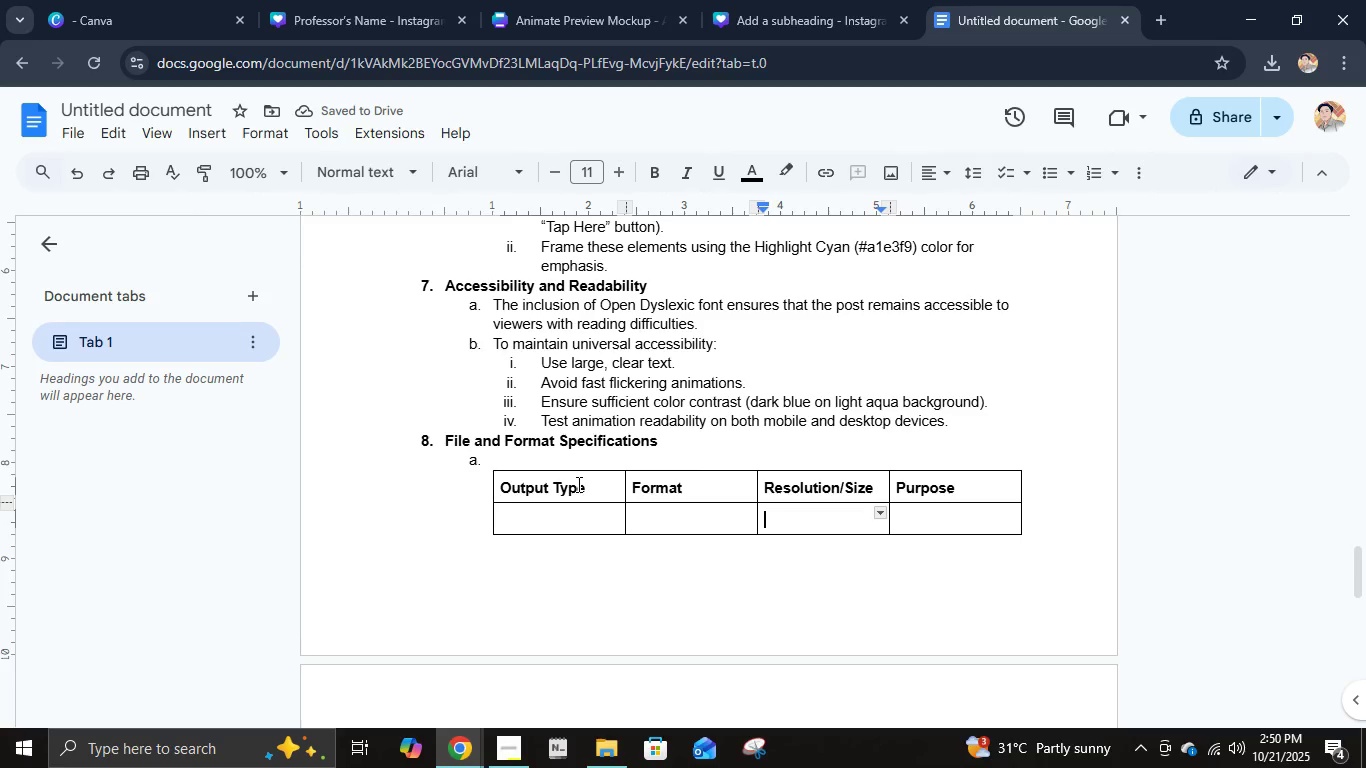 
key(ArrowLeft)
 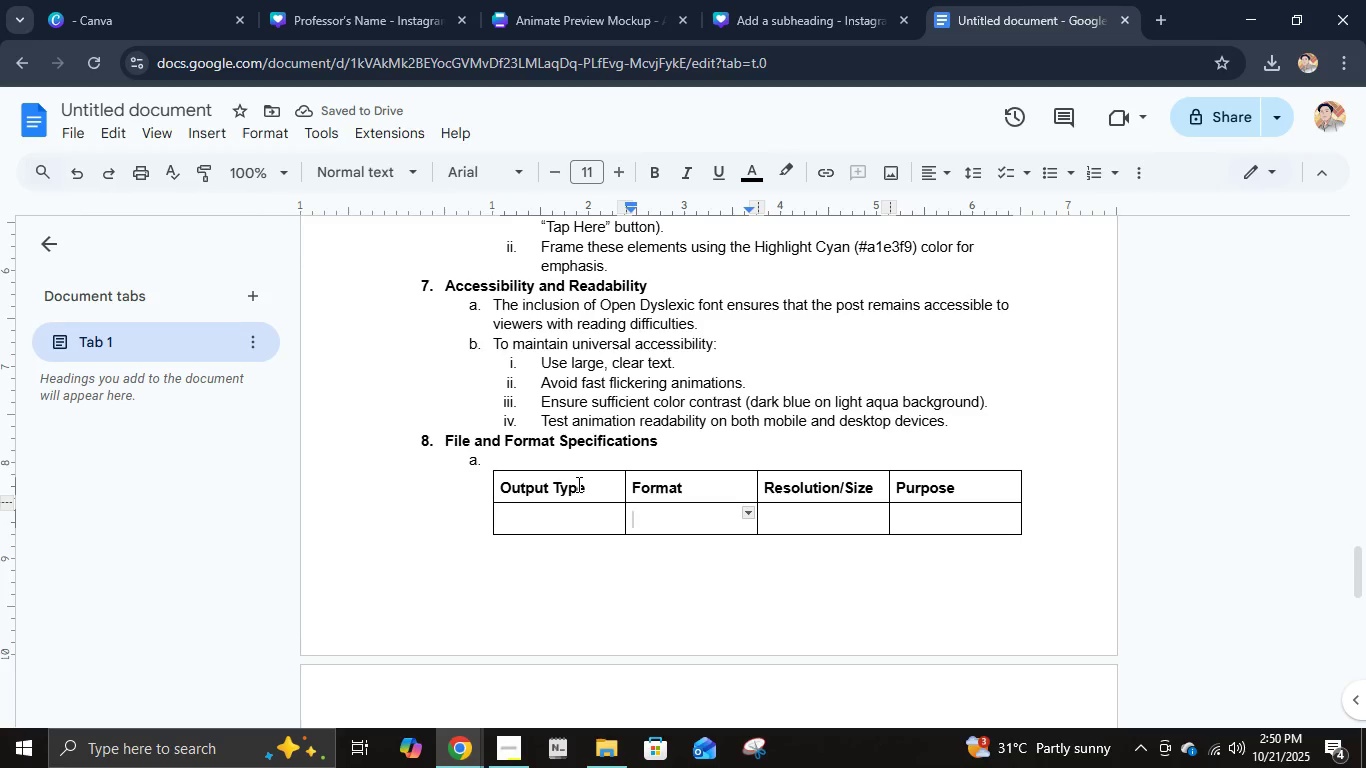 
key(ArrowLeft)
 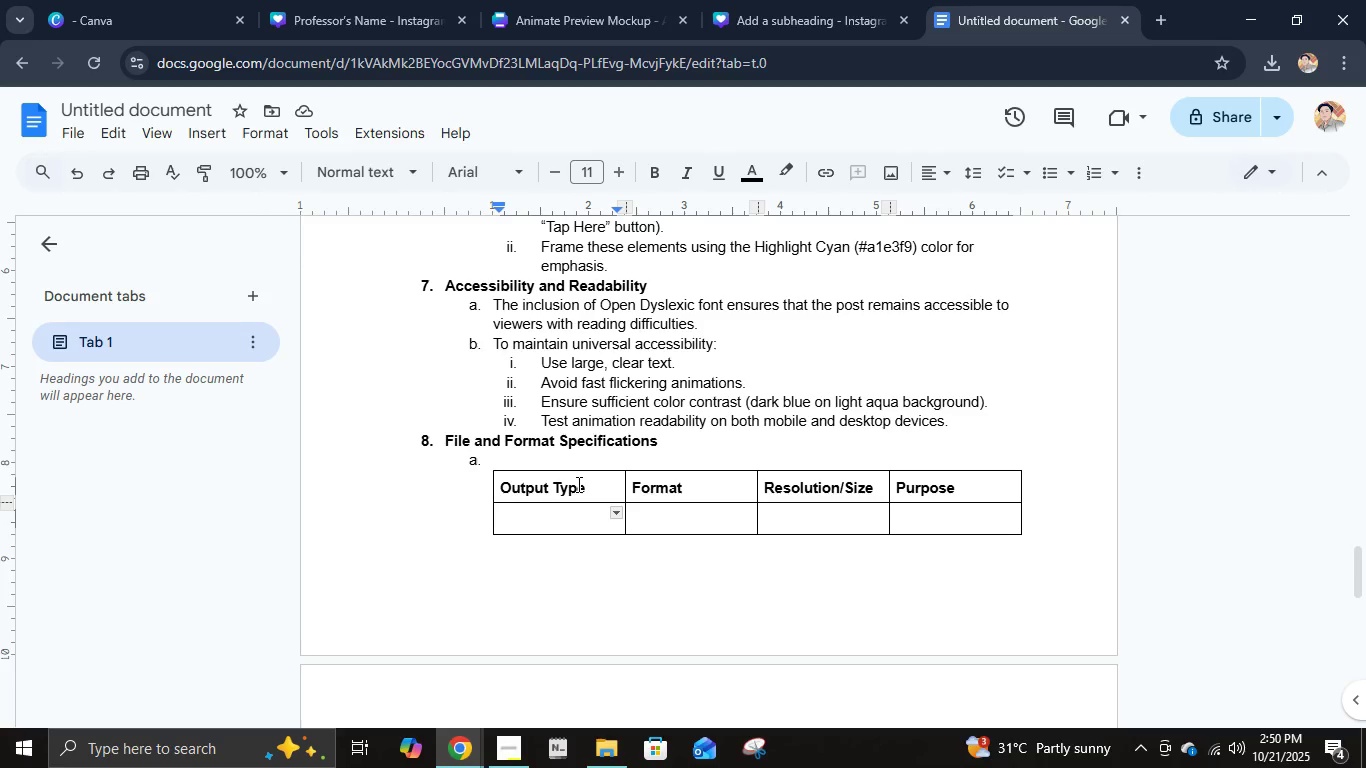 
wait(10.01)
 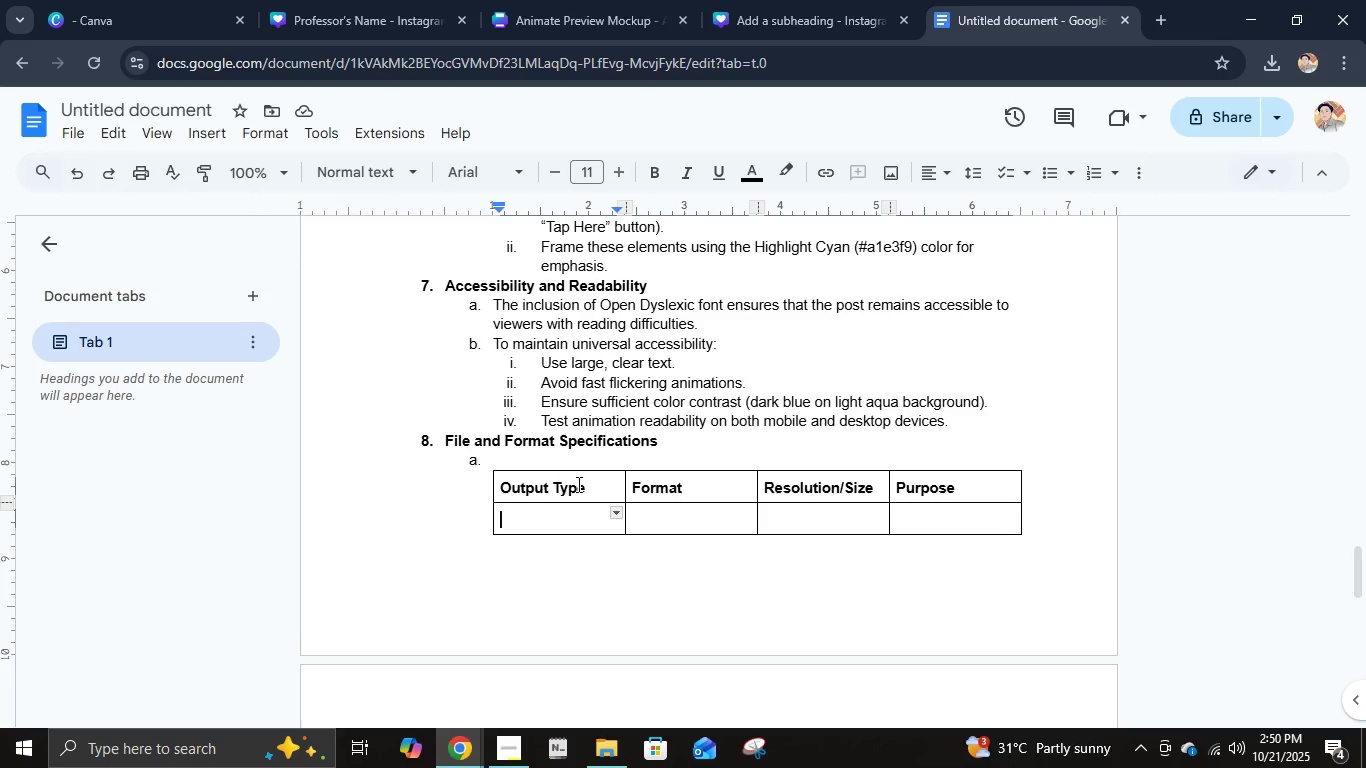 
type(Static Post)
 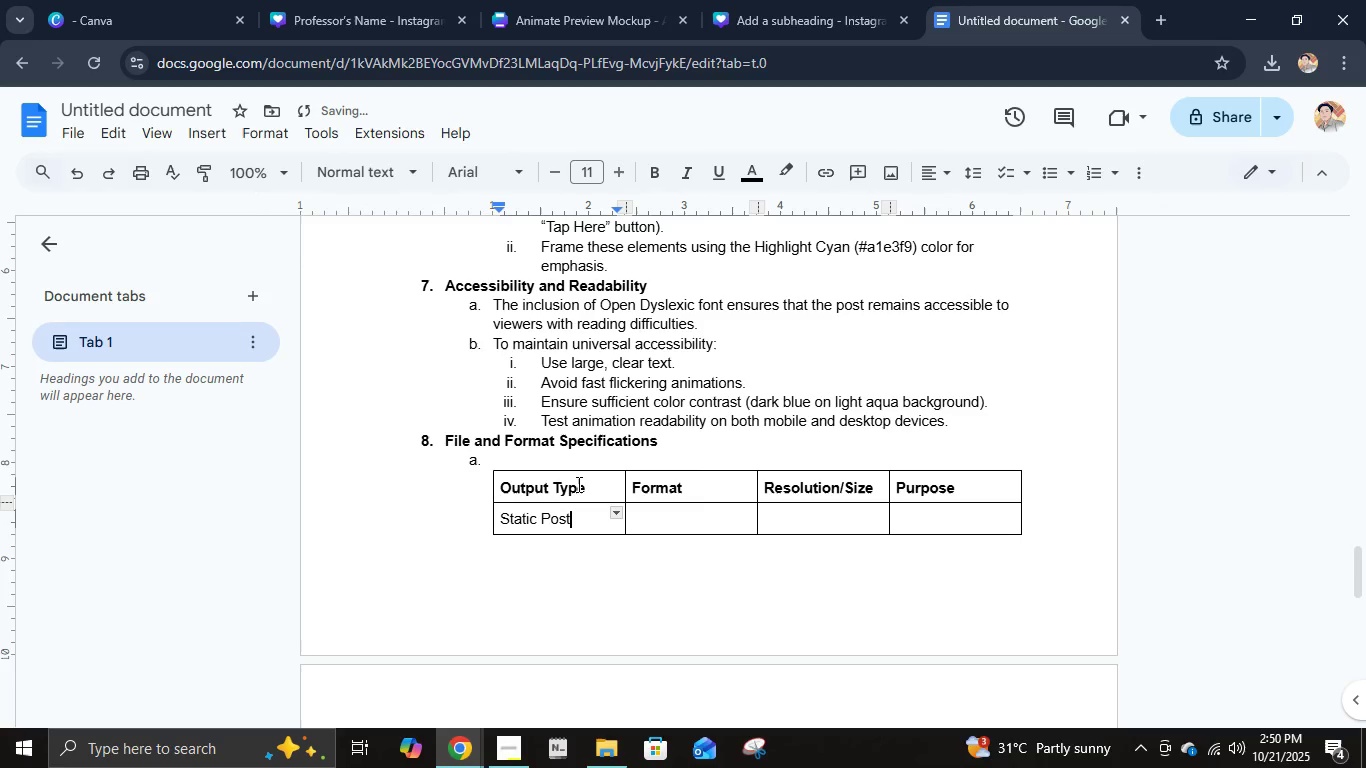 
key(ArrowDown)
 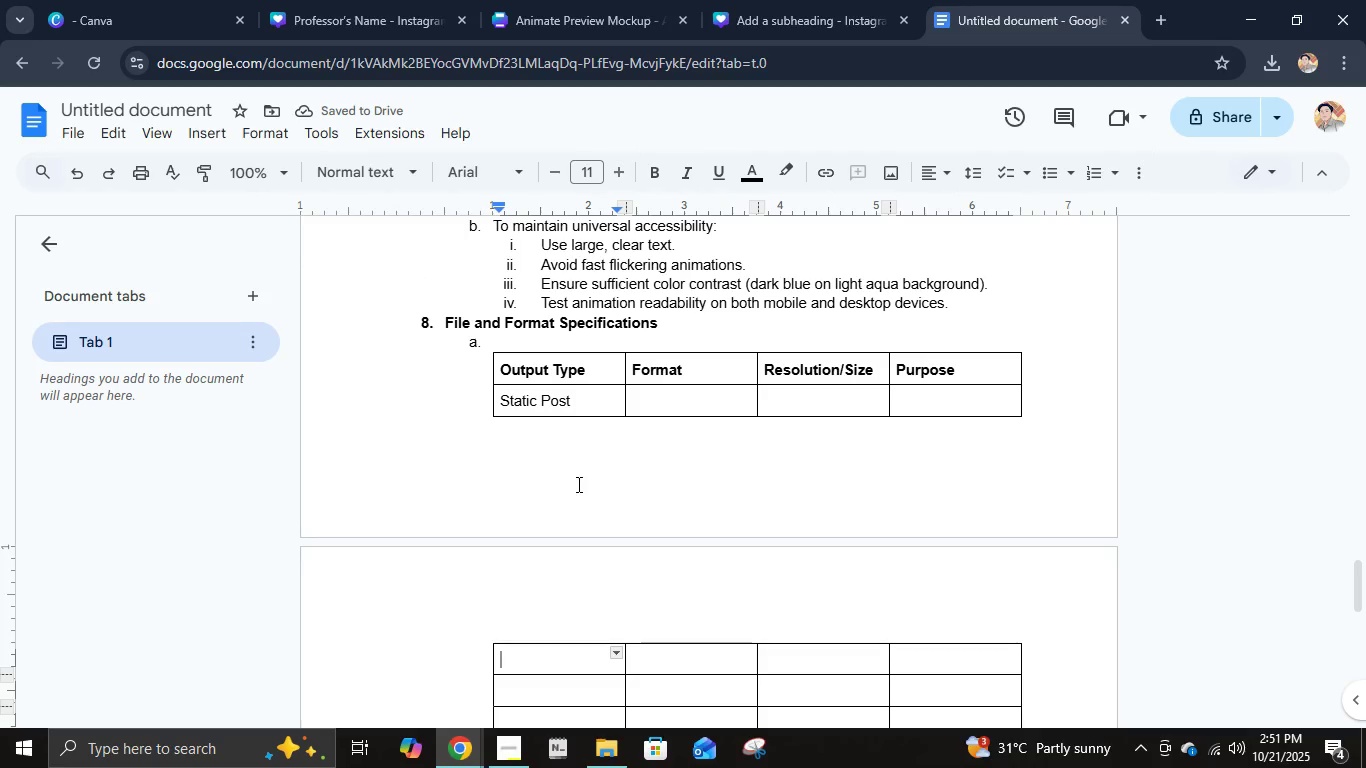 
type(Animated Post)
 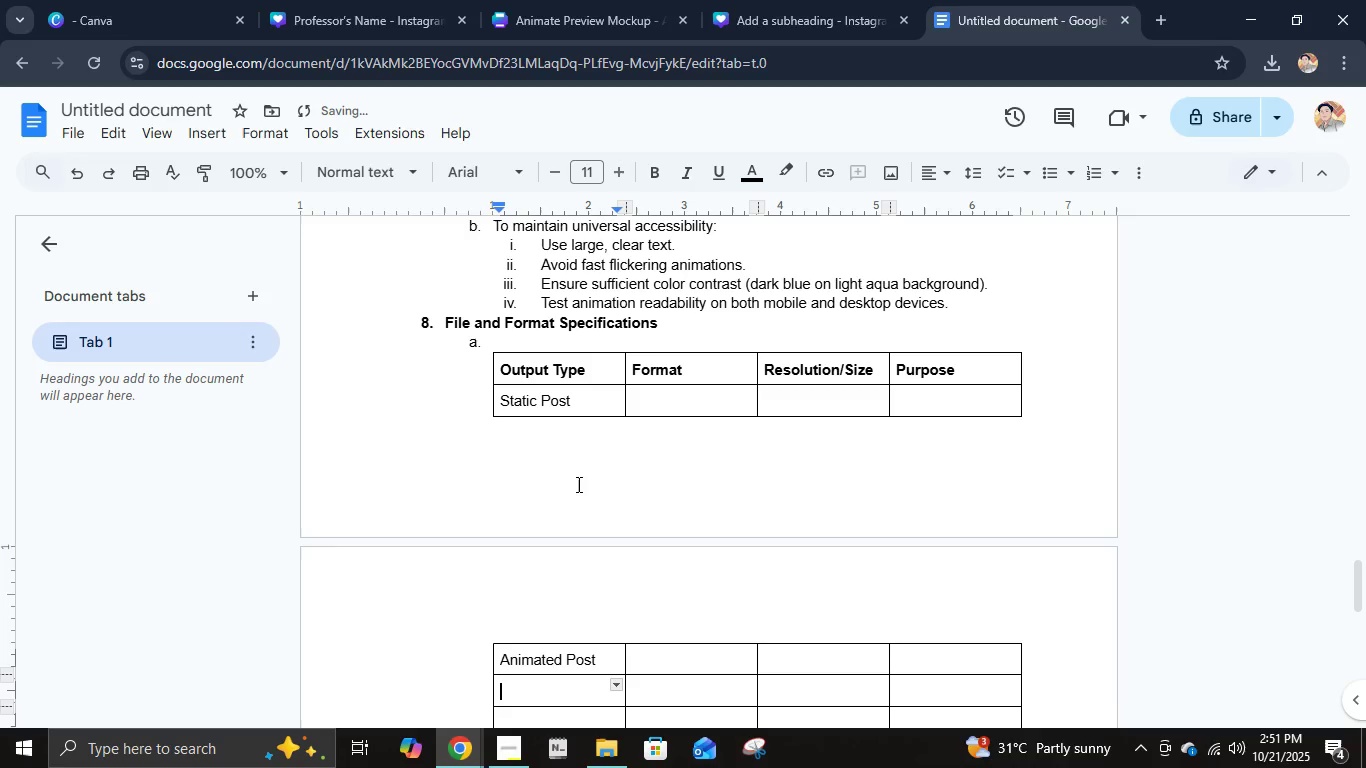 
key(ArrowDown)
 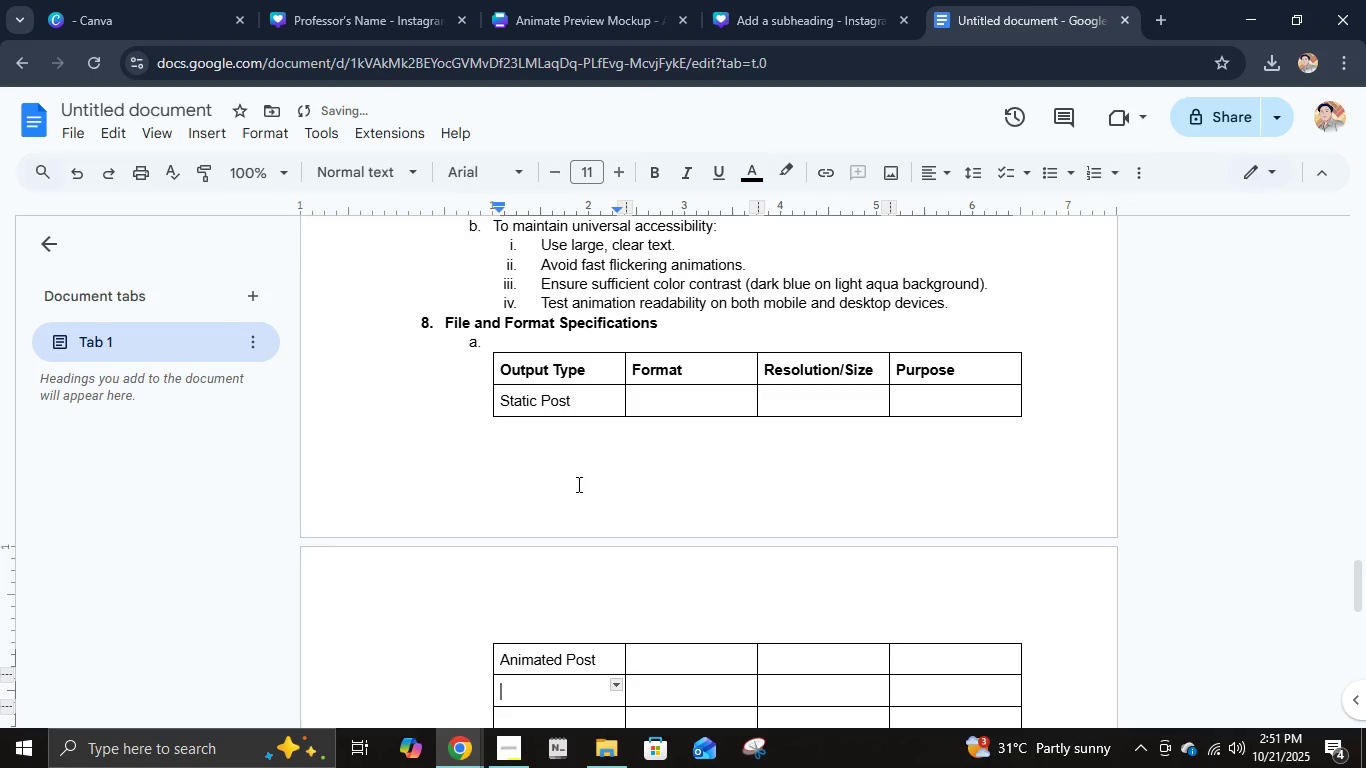 
type(Macko)
key(Backspace)
type(up)
key(Backspace)
key(Backspace)
key(Backspace)
key(Backspace)
key(Backspace)
type(ockUp)
 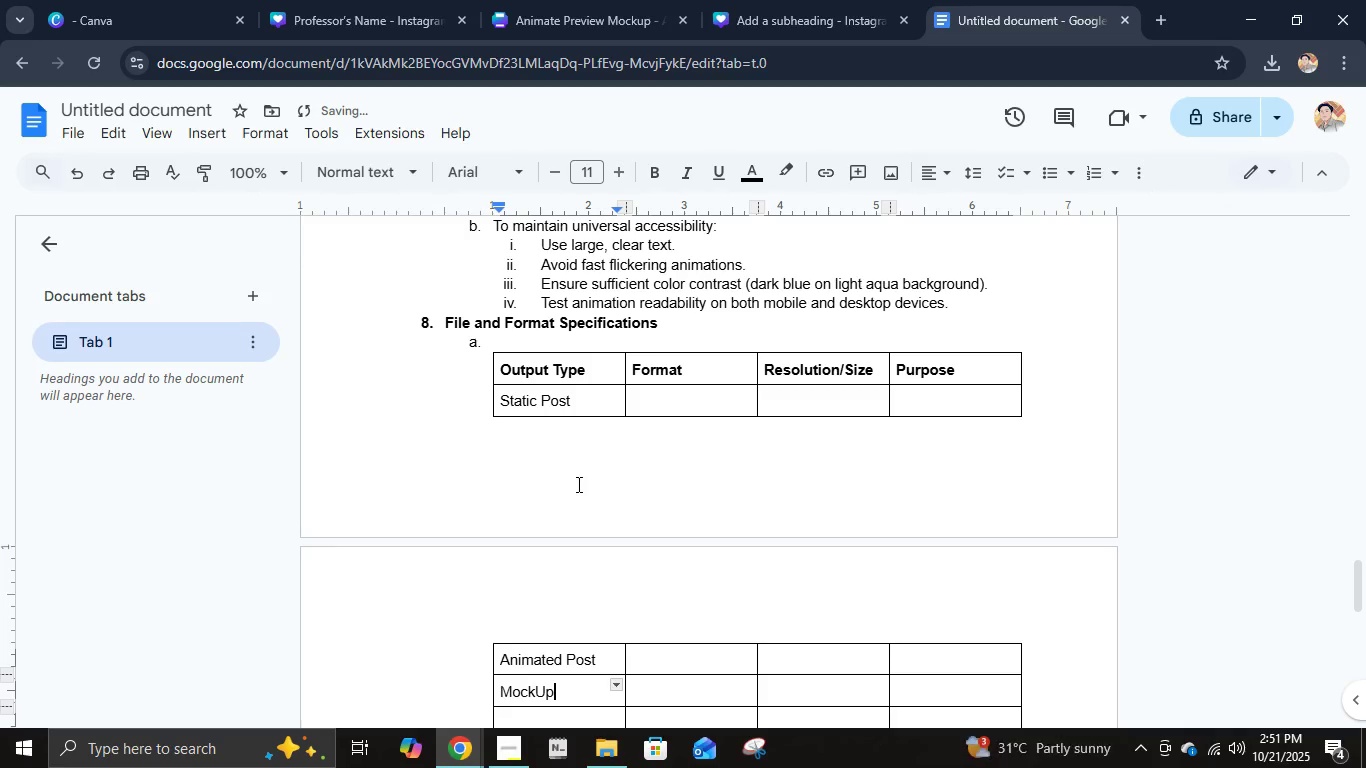 
key(ArrowDown)
 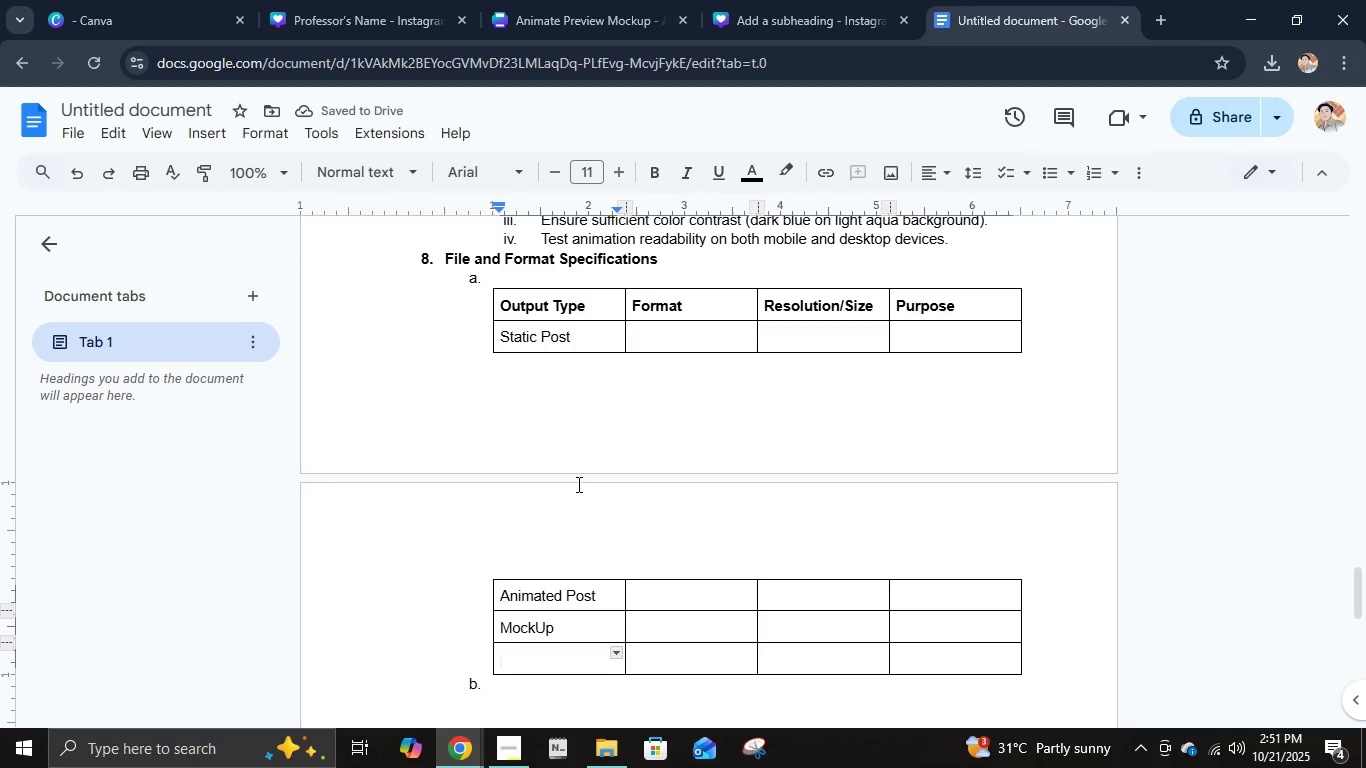 
type(Style Guide)
 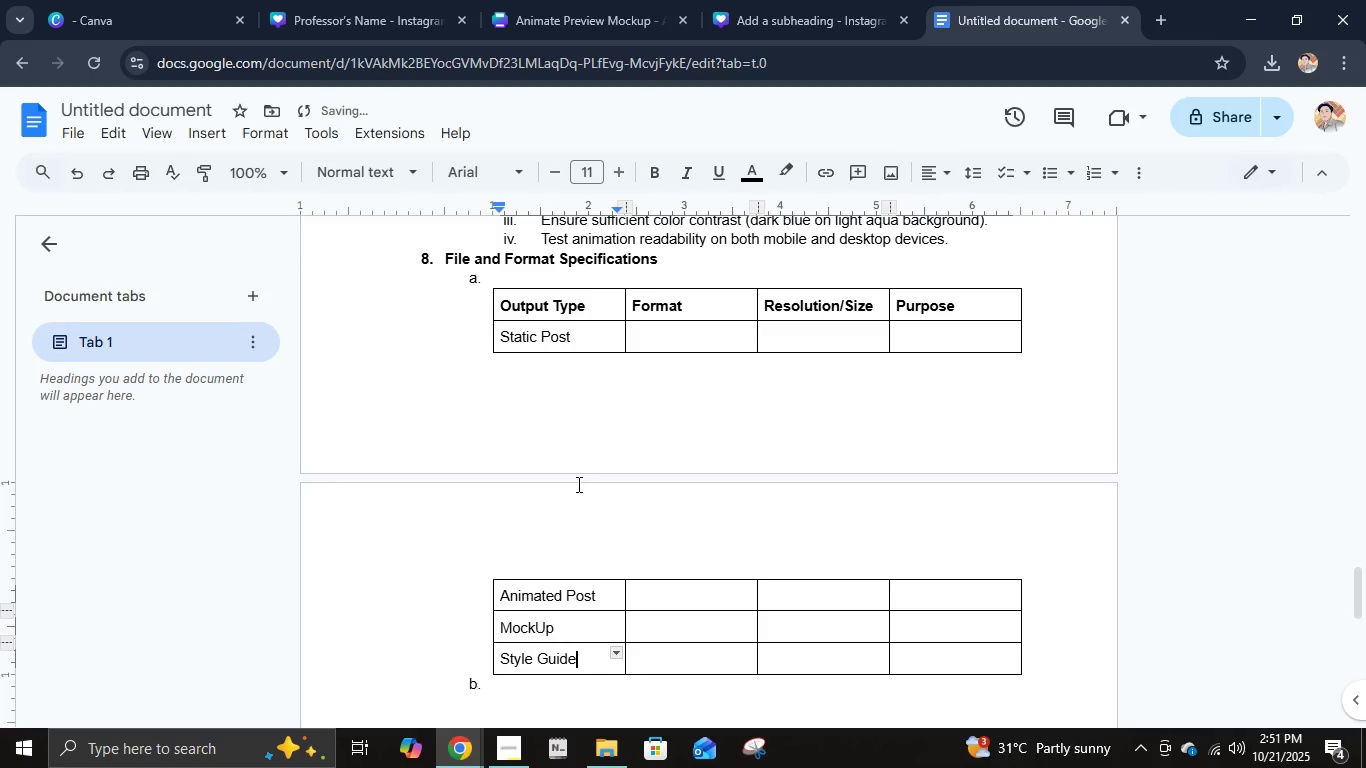 
key(ArrowRight)
 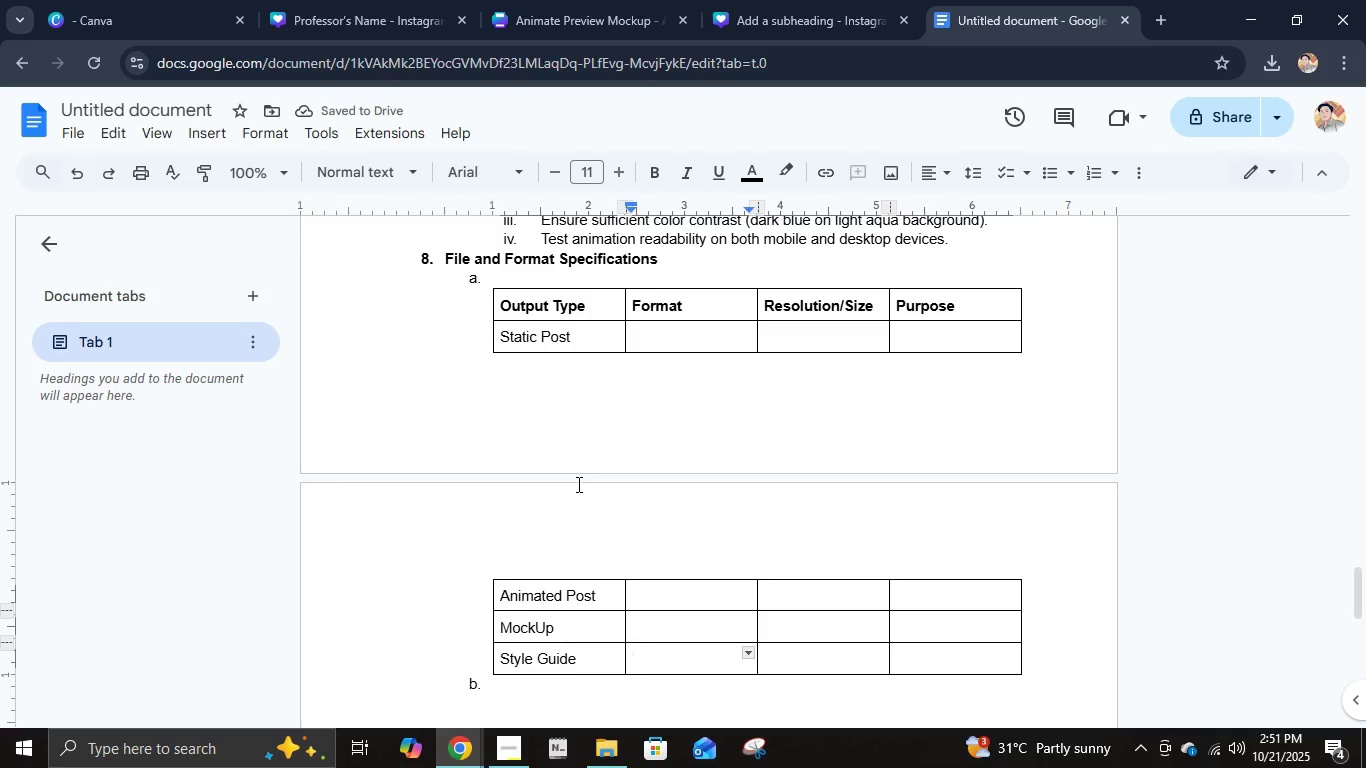 
key(ArrowUp)
 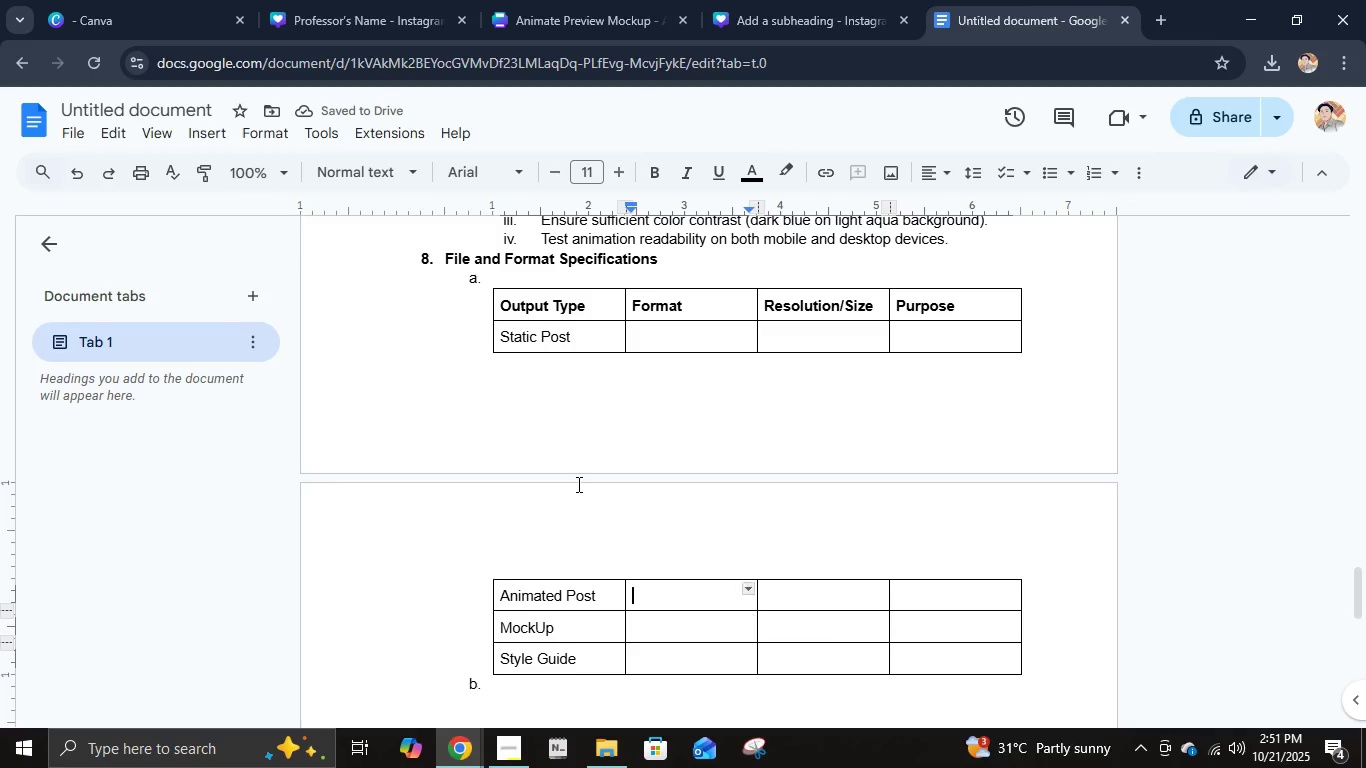 
key(ArrowUp)
 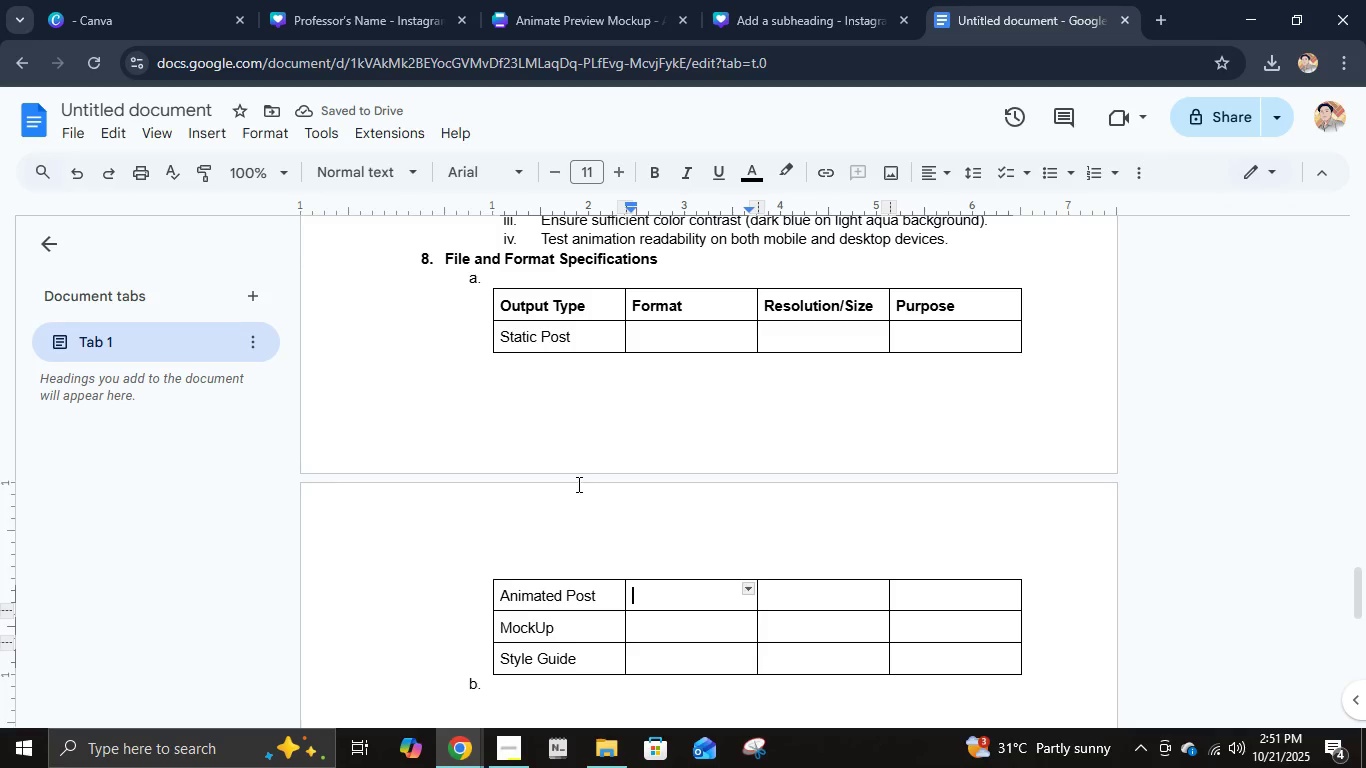 
key(ArrowUp)
 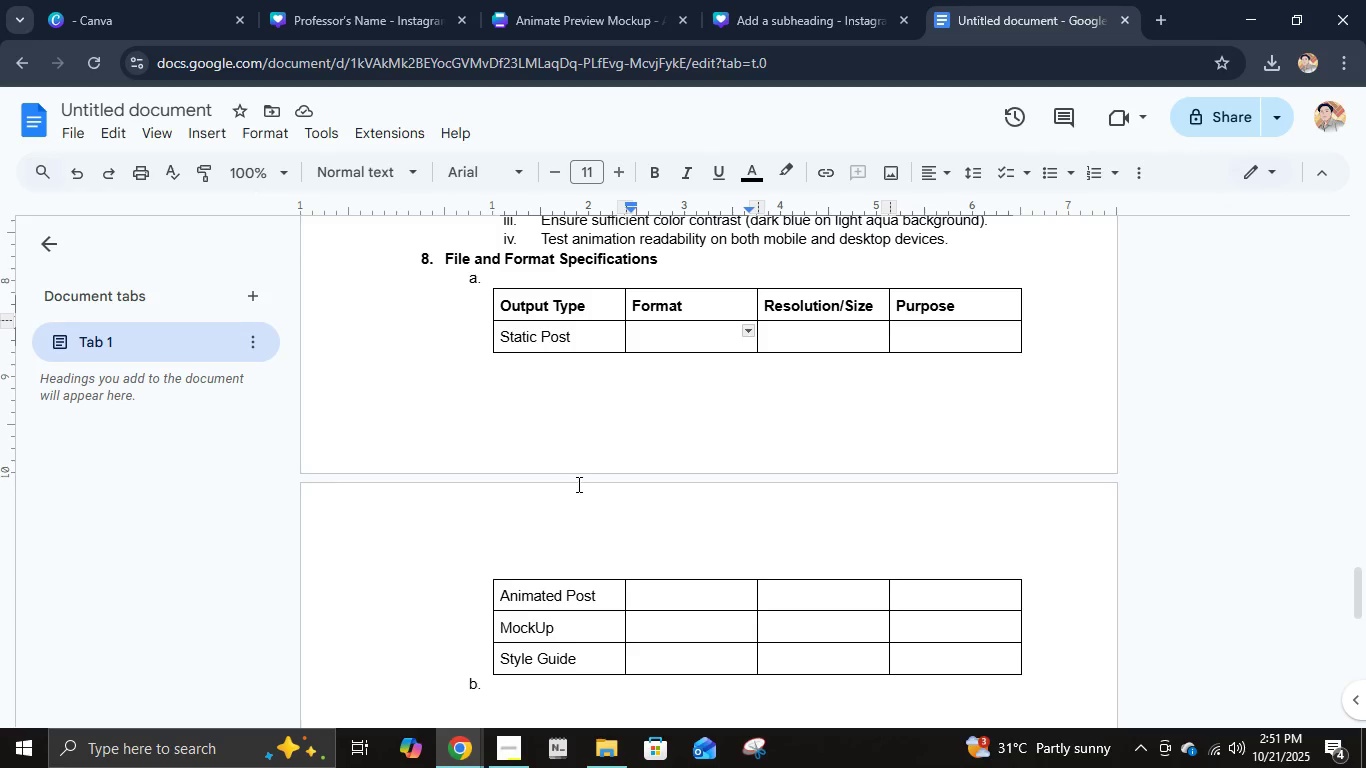 
type(Png)
key(Backspace)
key(Backspace)
type(NG/JPEG)
 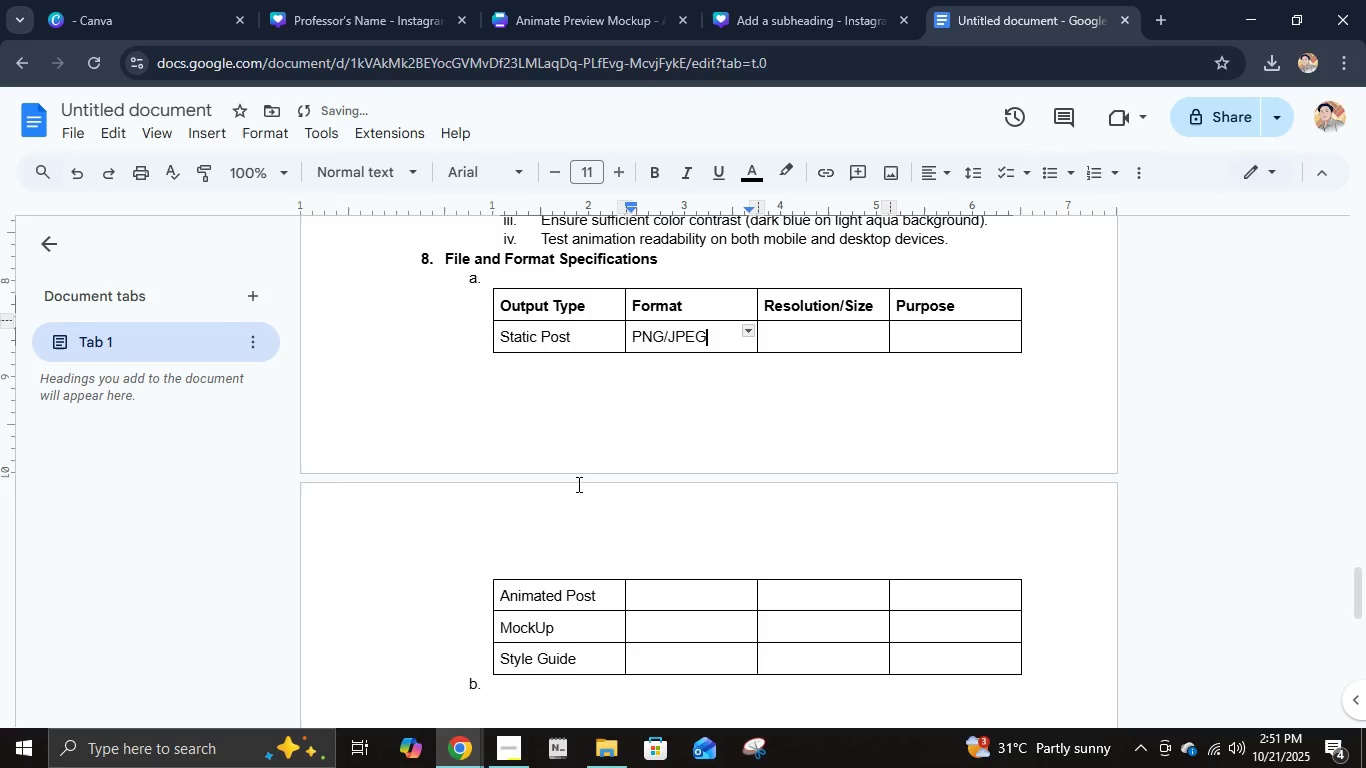 
key(ArrowDown)
 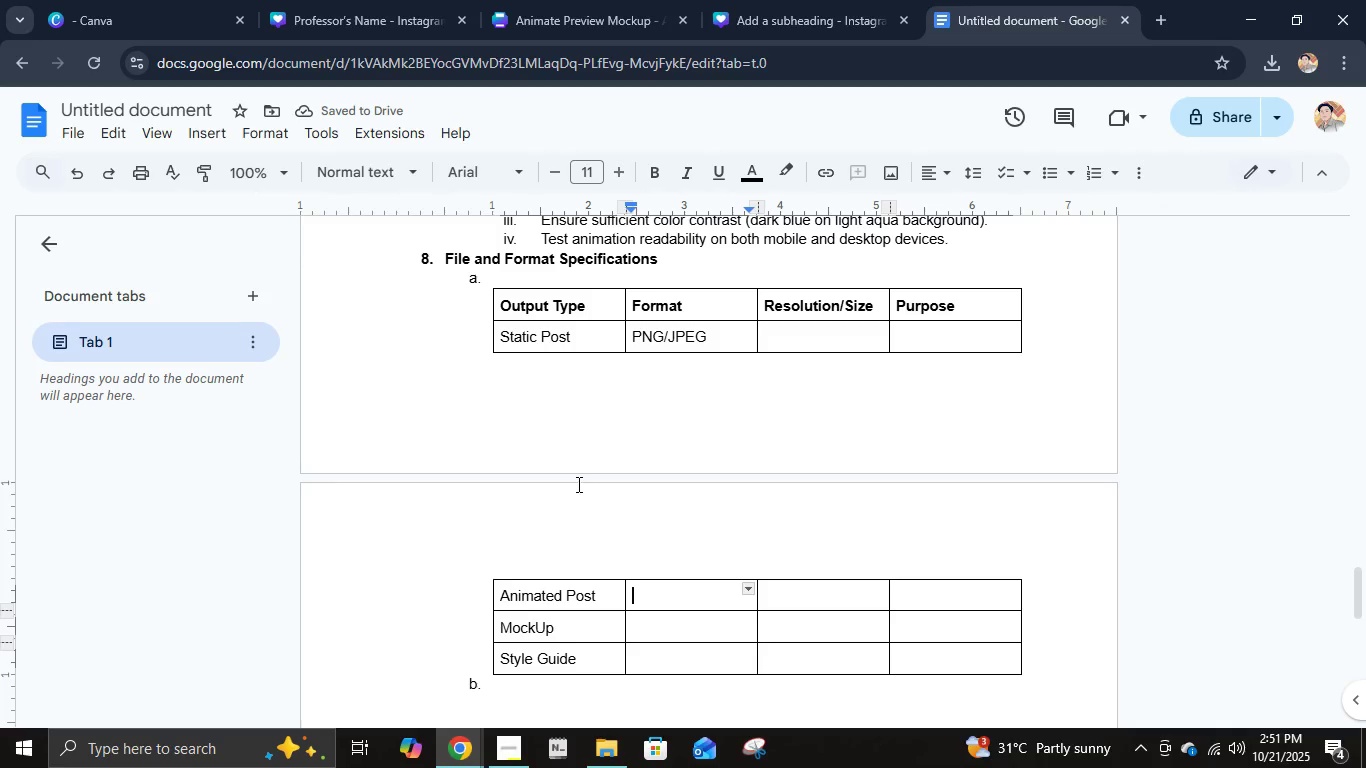 
type(MMP4)
 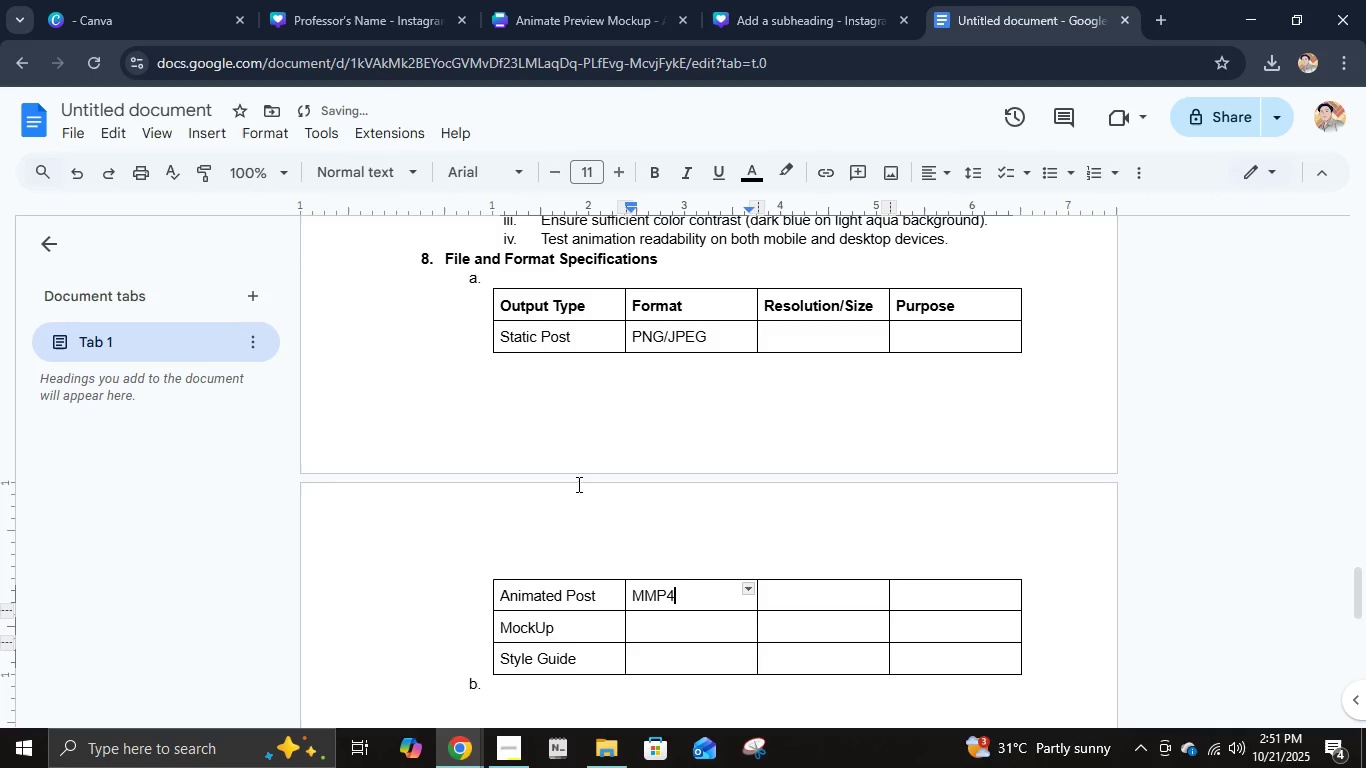 
key(Enter)
 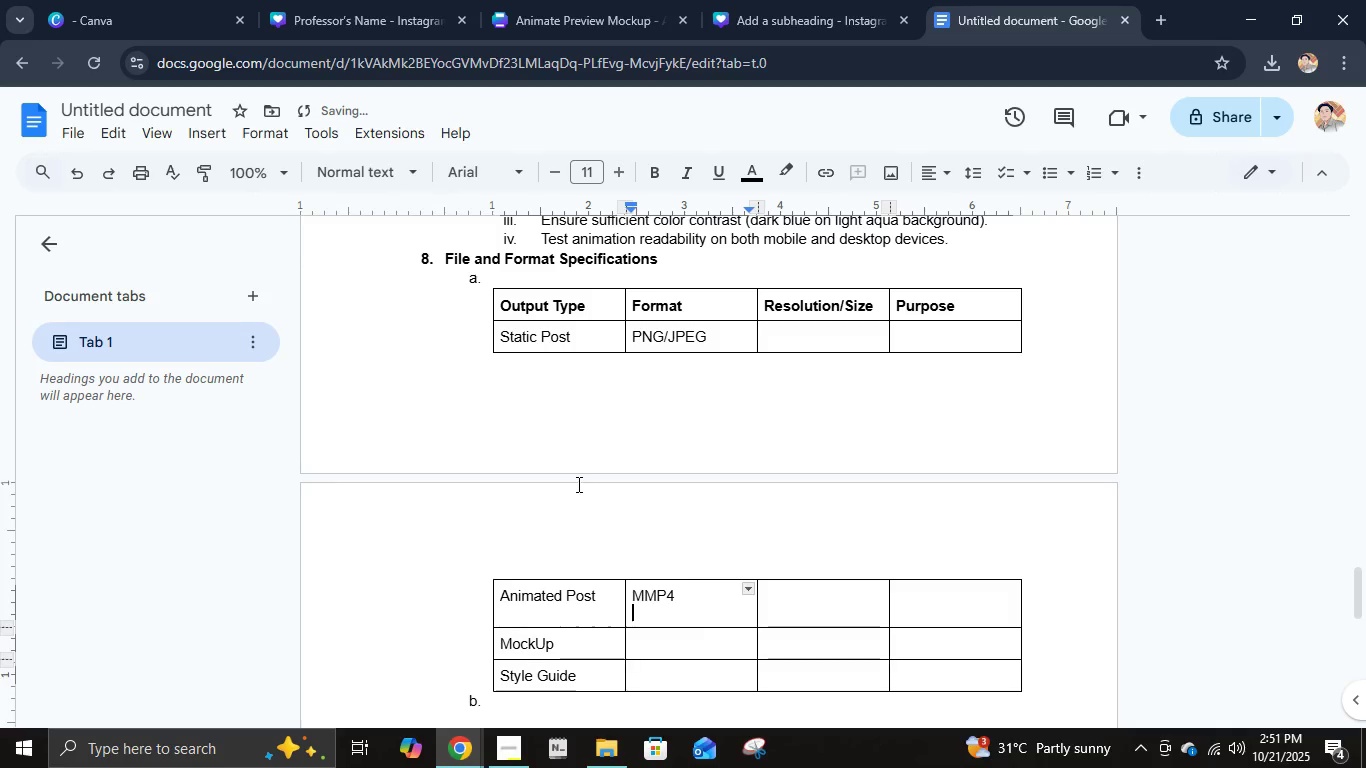 
key(Backspace)
key(Backspace)
key(Backspace)
key(Backspace)
key(Backspace)
type(MP4*)
key(Backspace)
type(/)
 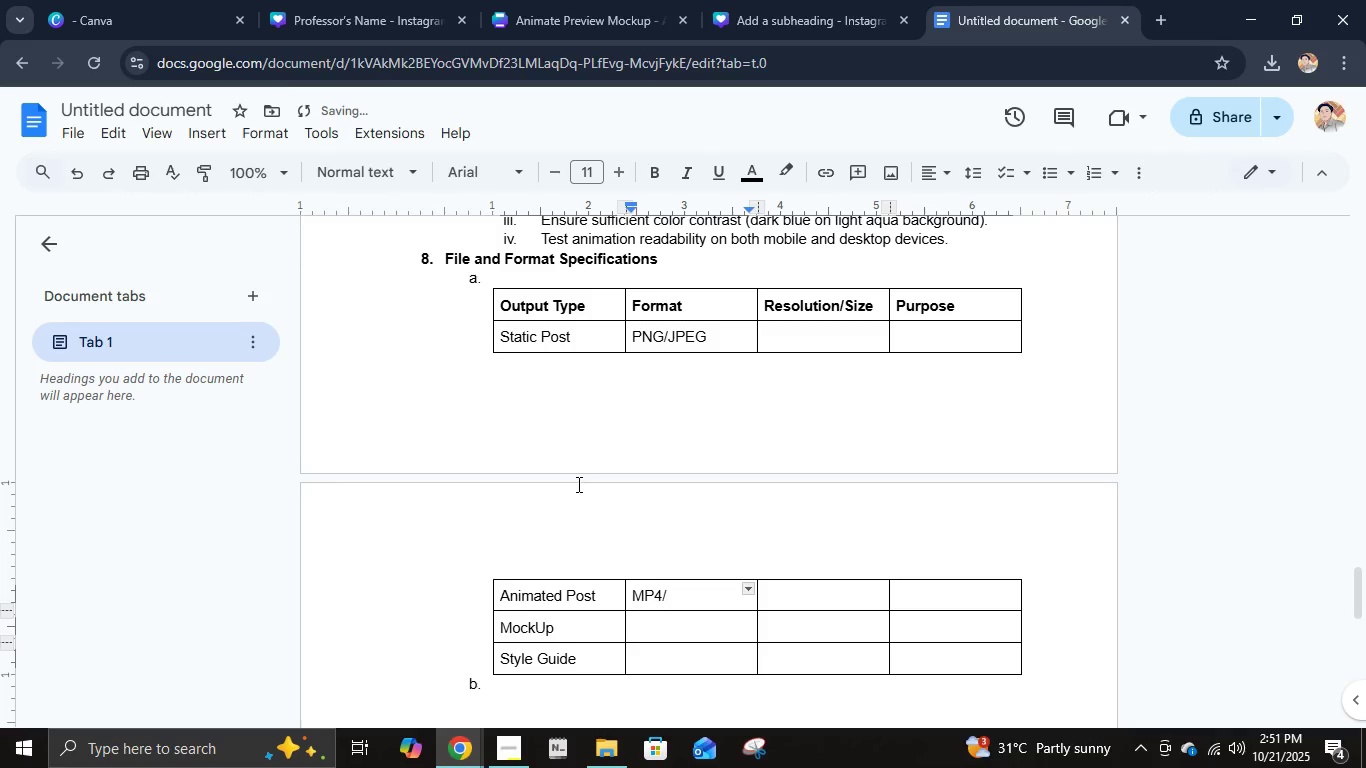 
type(GIF)
 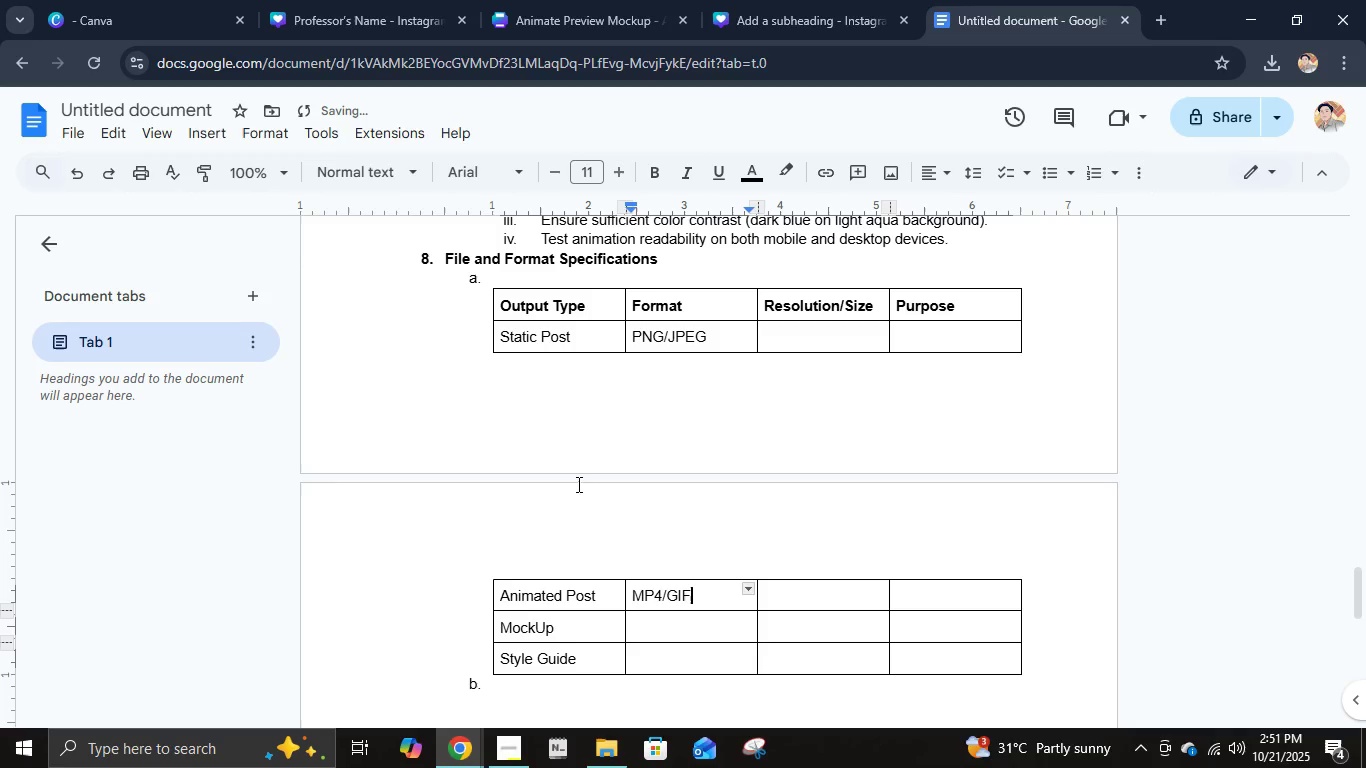 
key(ArrowDown)
 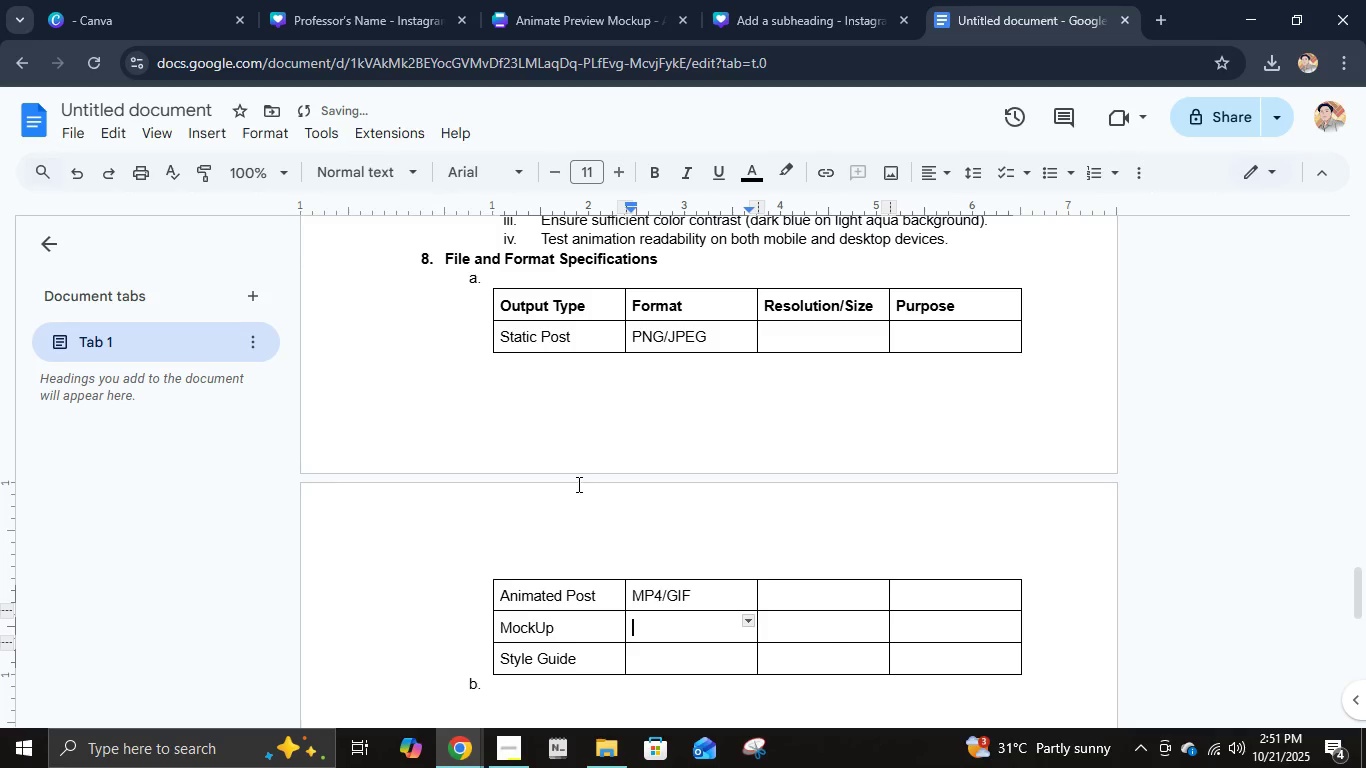 
type(PDF)
 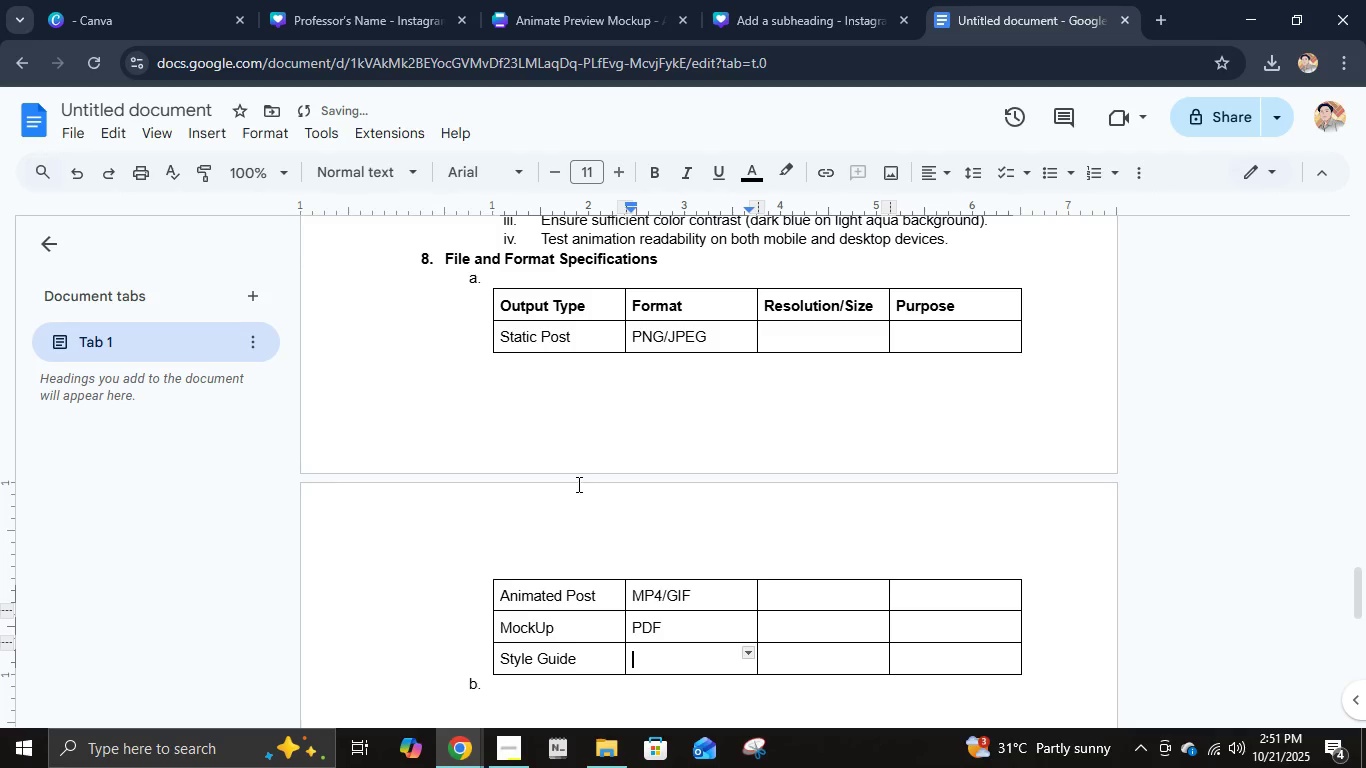 
key(ArrowDown)
 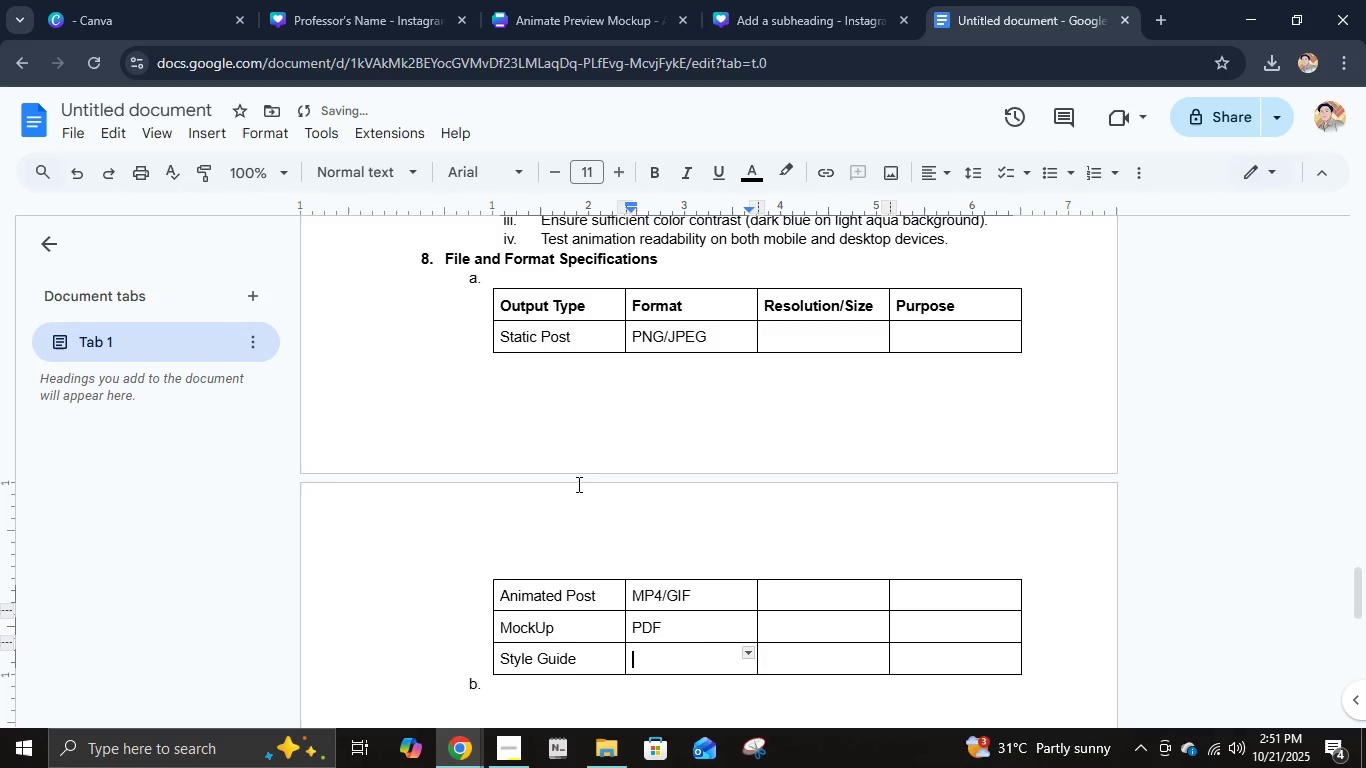 
type(PDF)
 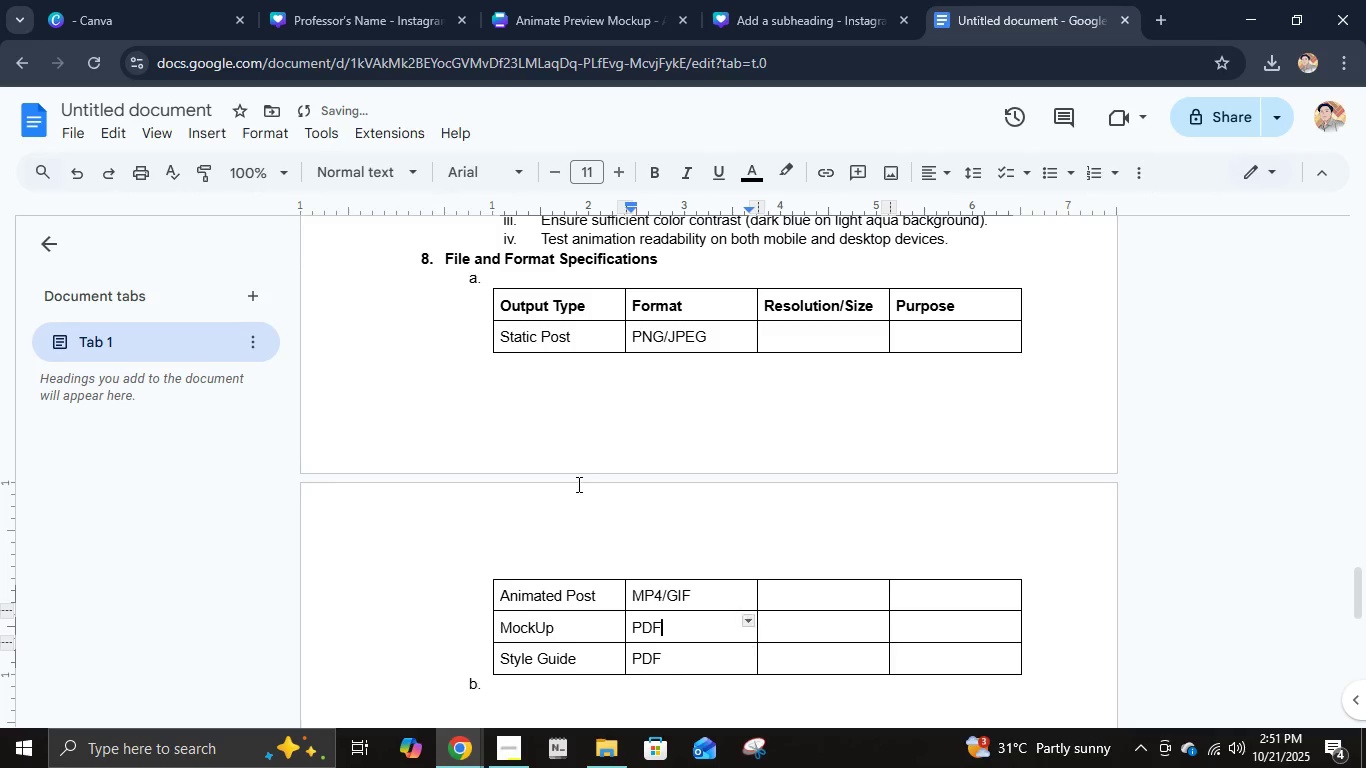 
key(ArrowUp)
 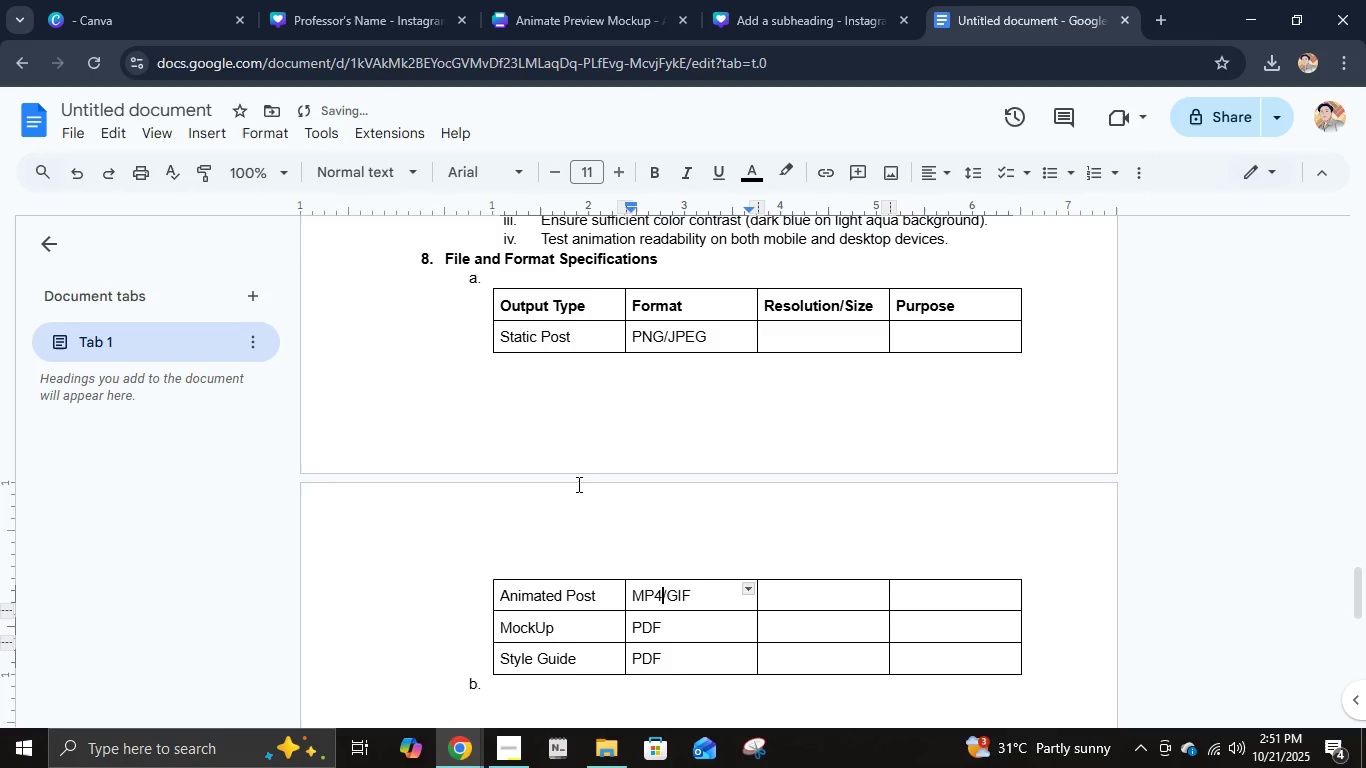 
key(ArrowUp)
 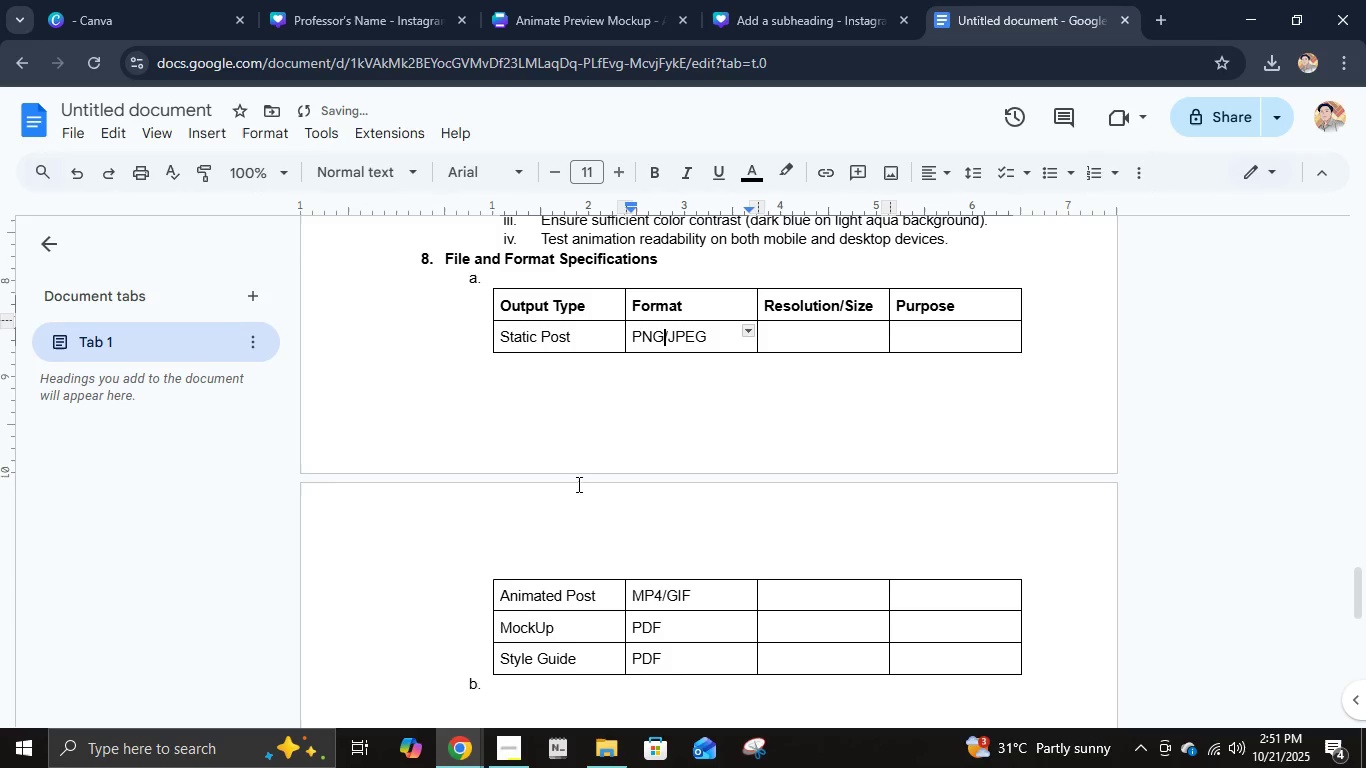 
key(ArrowUp)
 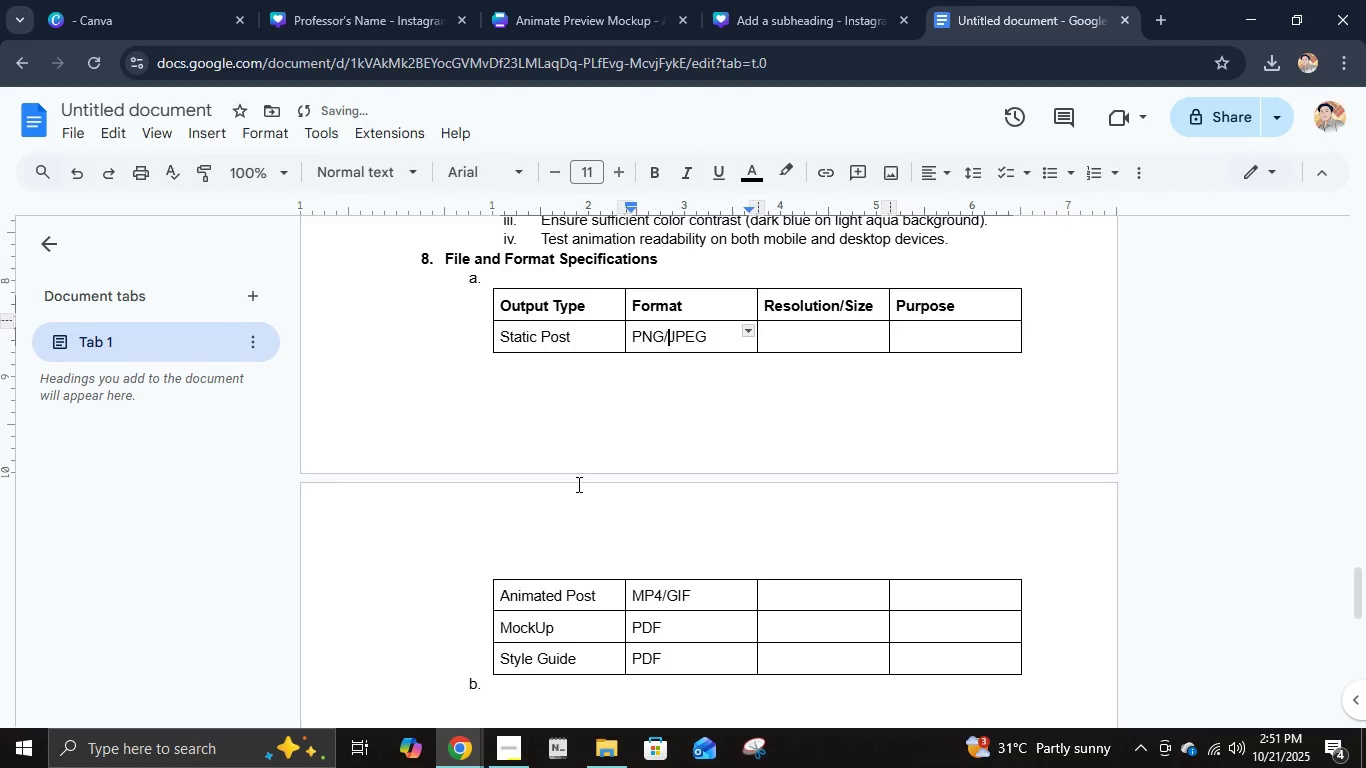 
key(ArrowRight)
 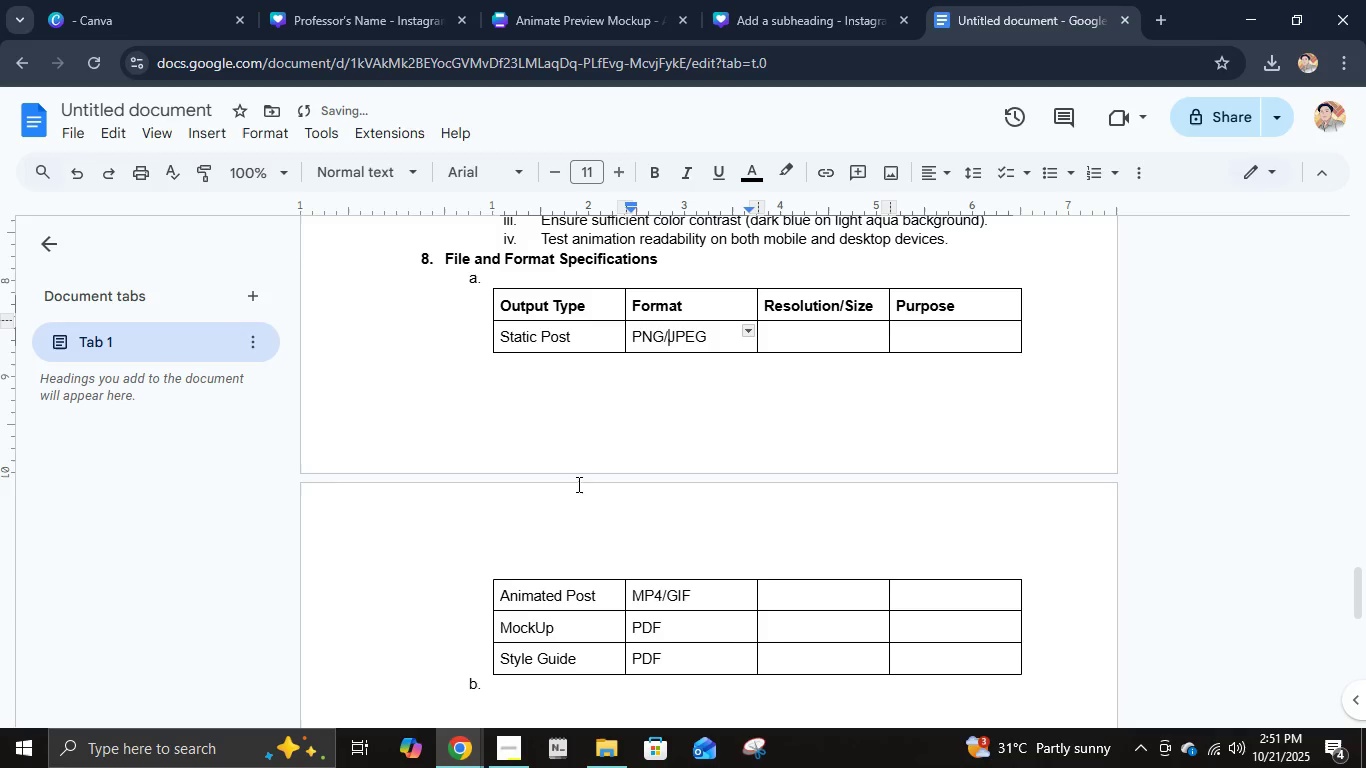 
hold_key(key=ArrowRight, duration=0.64)
 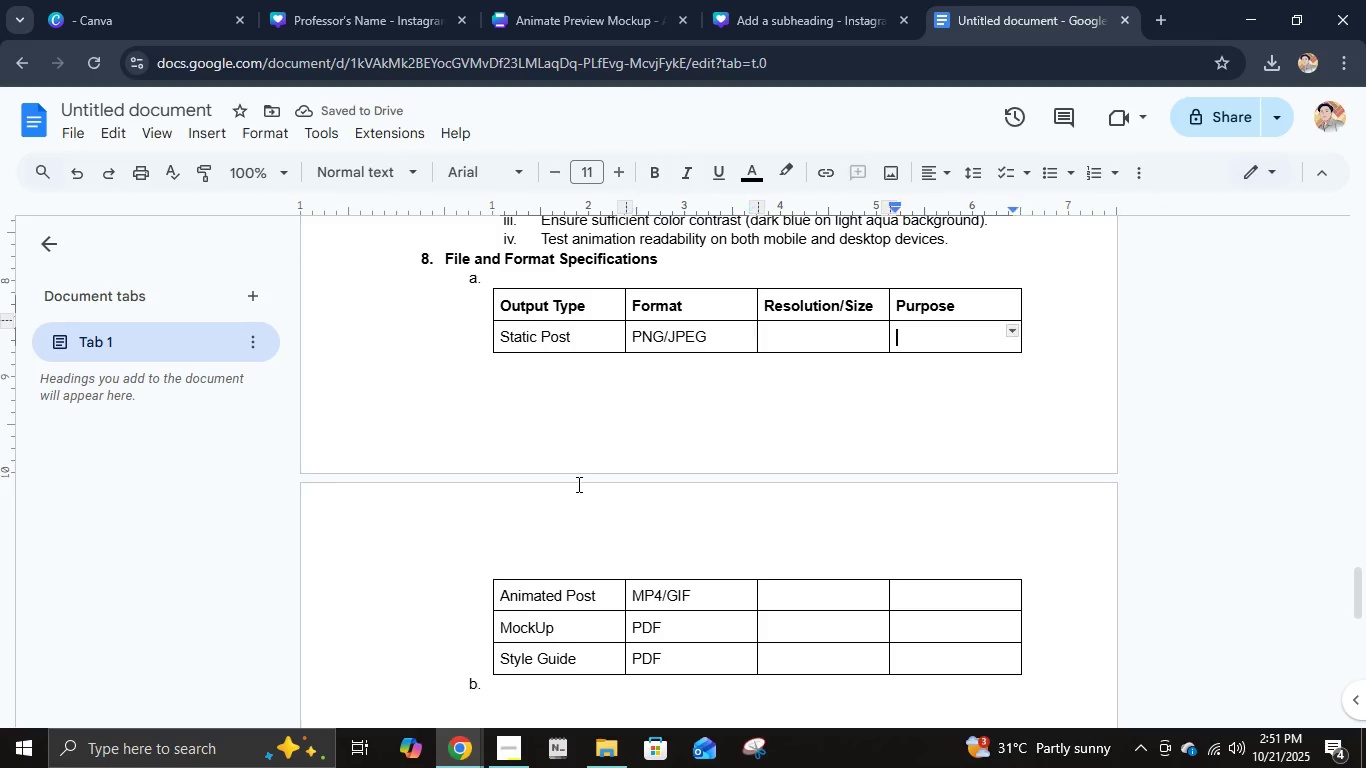 
key(ArrowRight)
 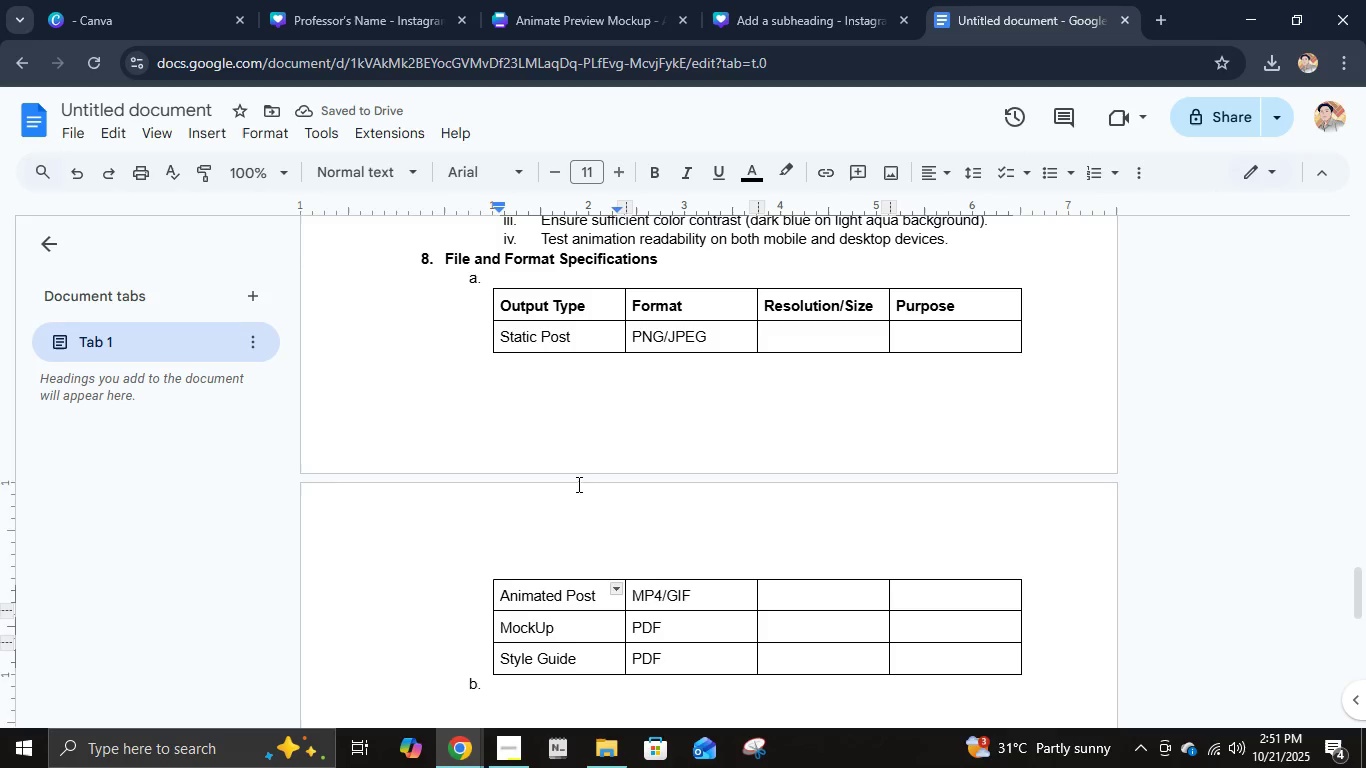 
key(ArrowLeft)
 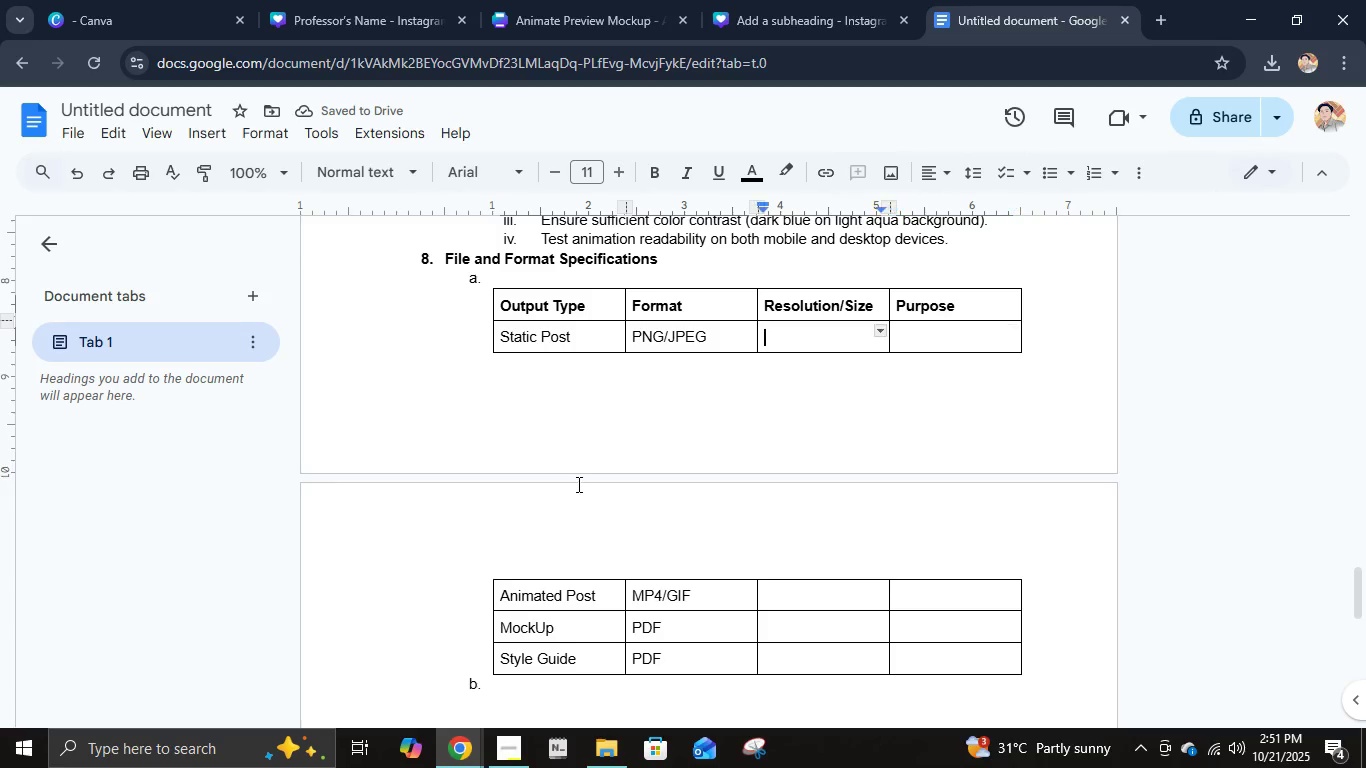 
key(ArrowLeft)
 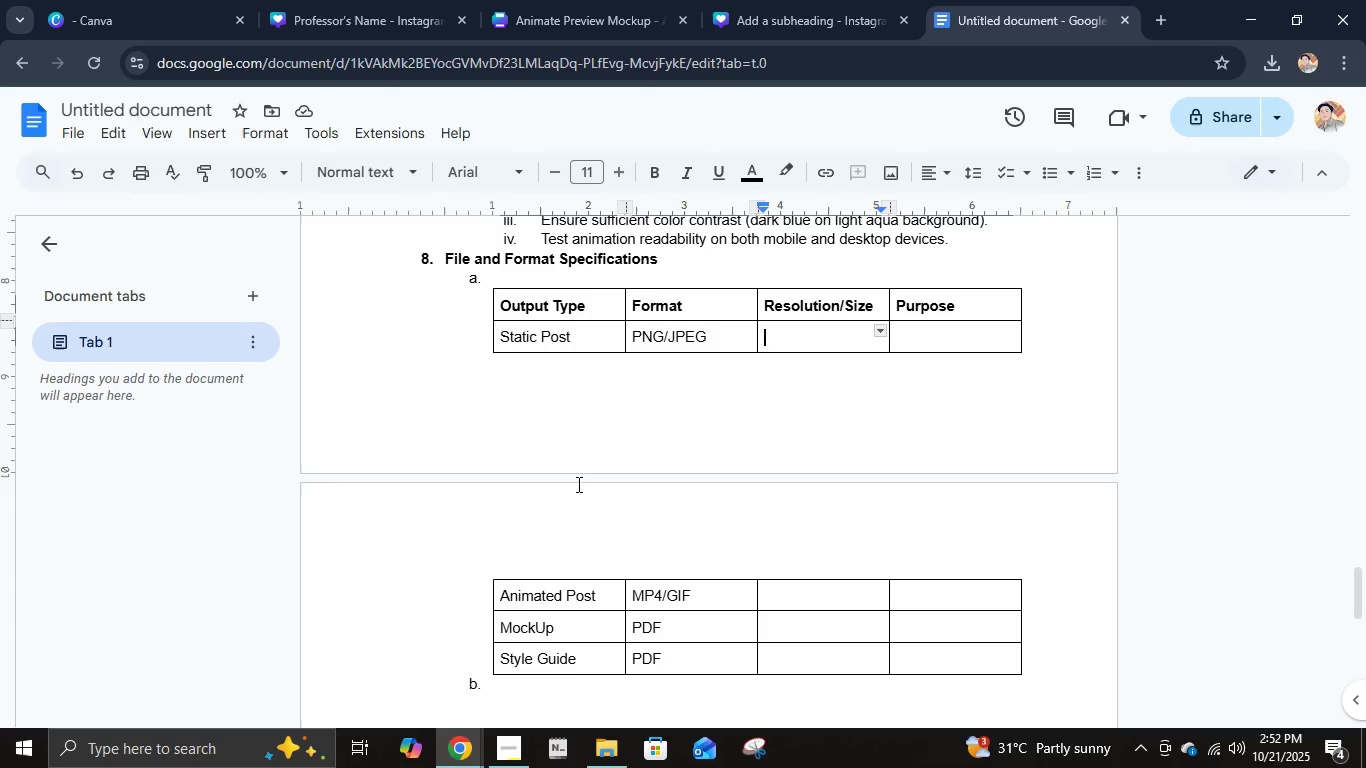 
type(1080X1080)
key(Backspace)
key(Backspace)
key(Backspace)
key(Backspace)
key(Backspace)
type(x1080 px)
 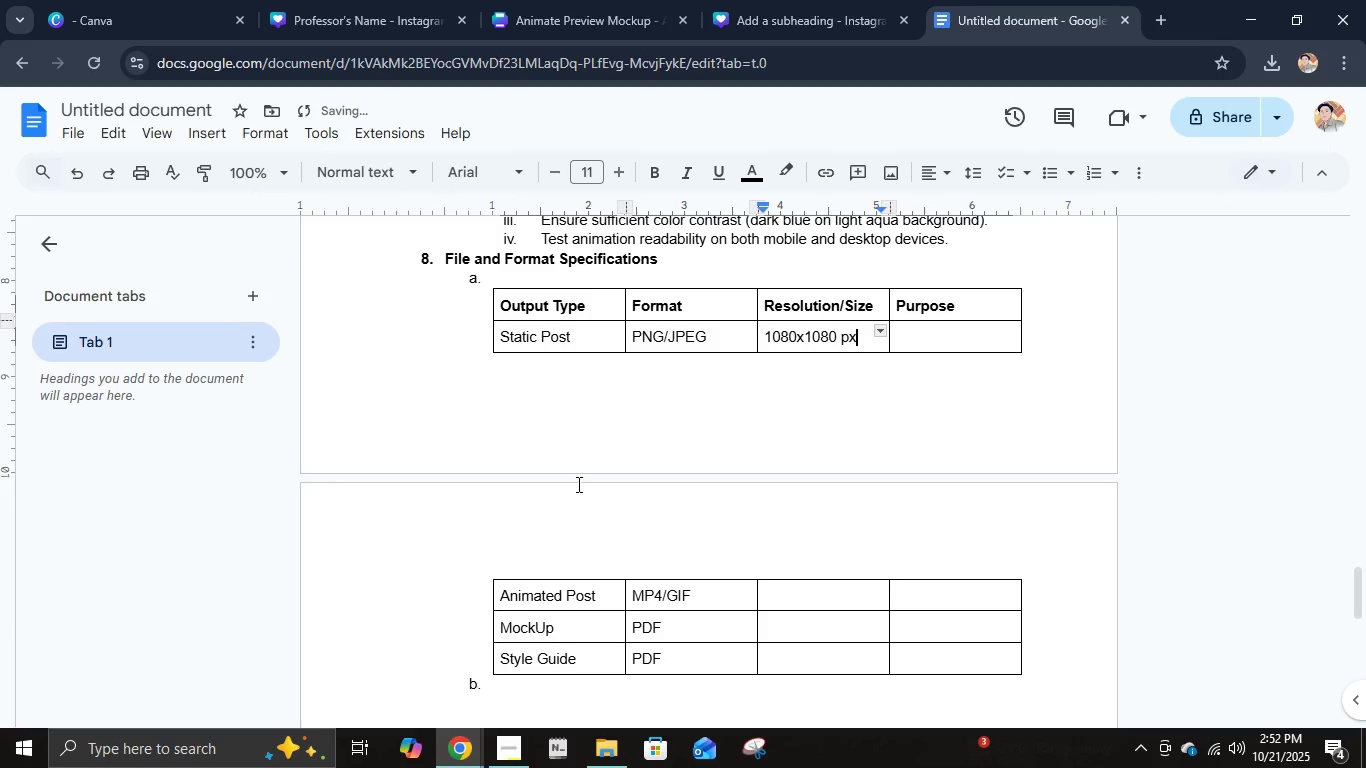 
key(ArrowDown)
 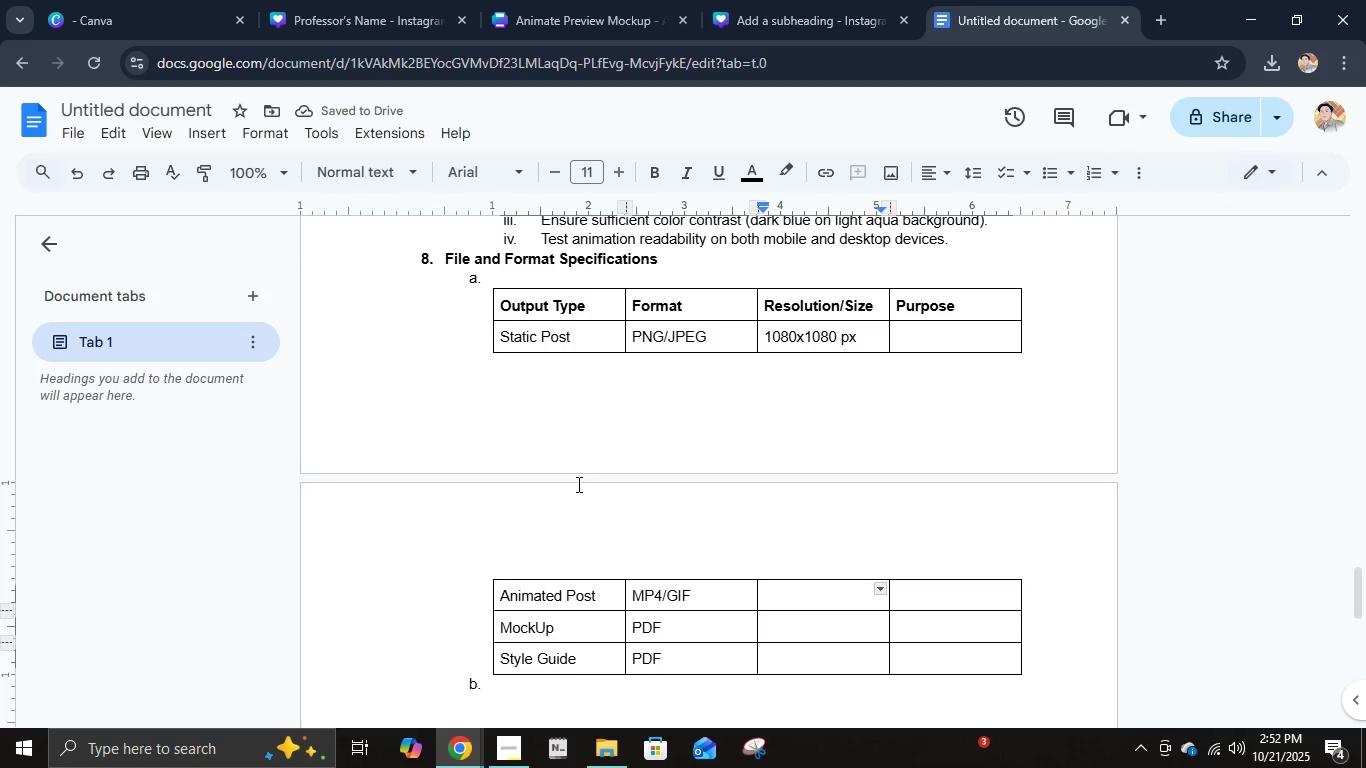 
type(1080x1080 px, <10s)
 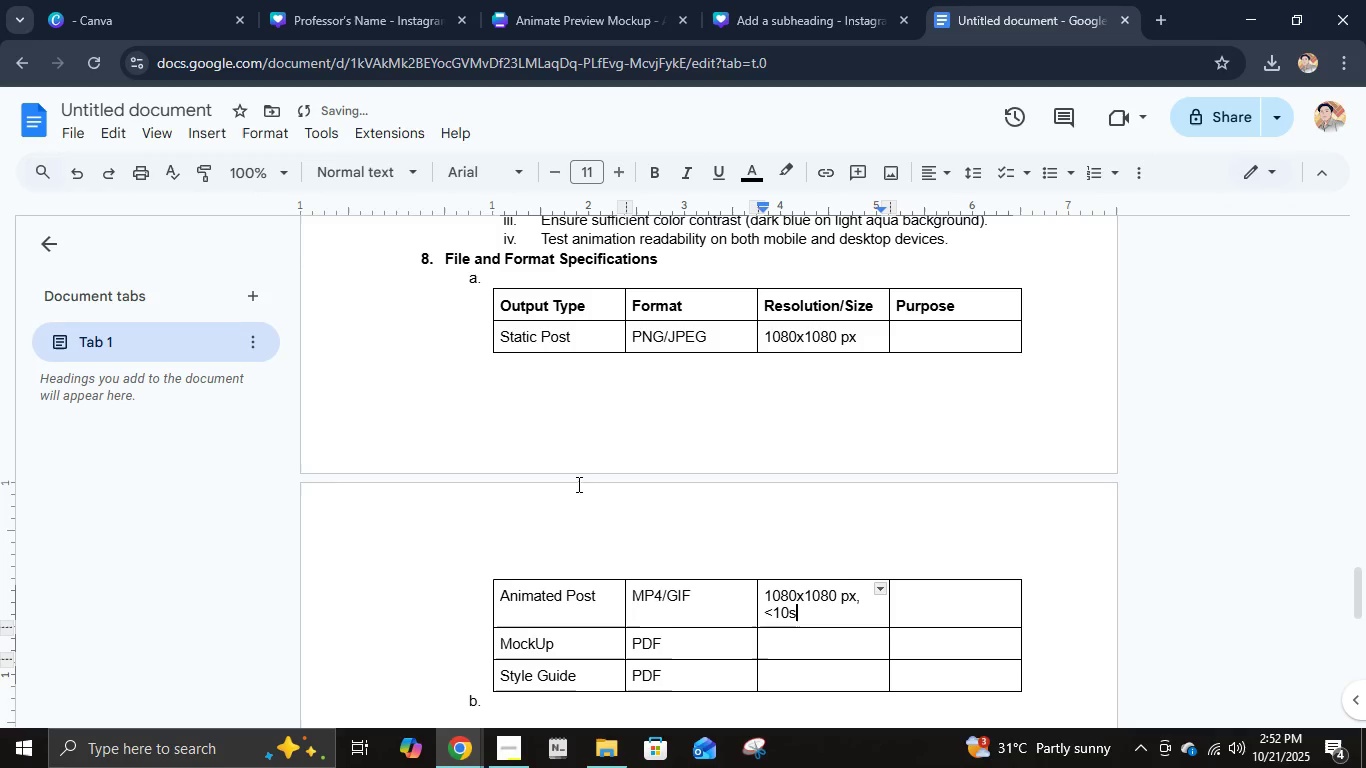 
key(ArrowDown)
 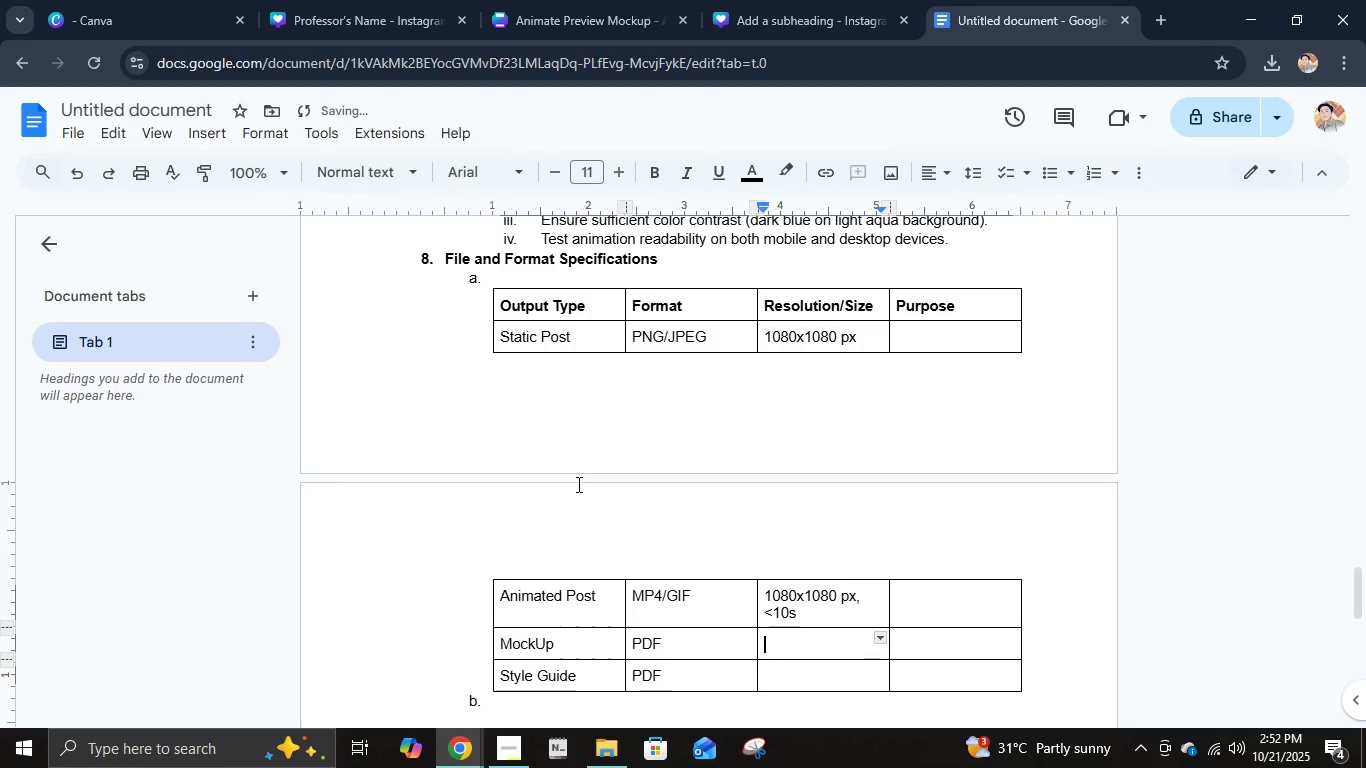 
type(a)
key(Backspace)
type(A4)
 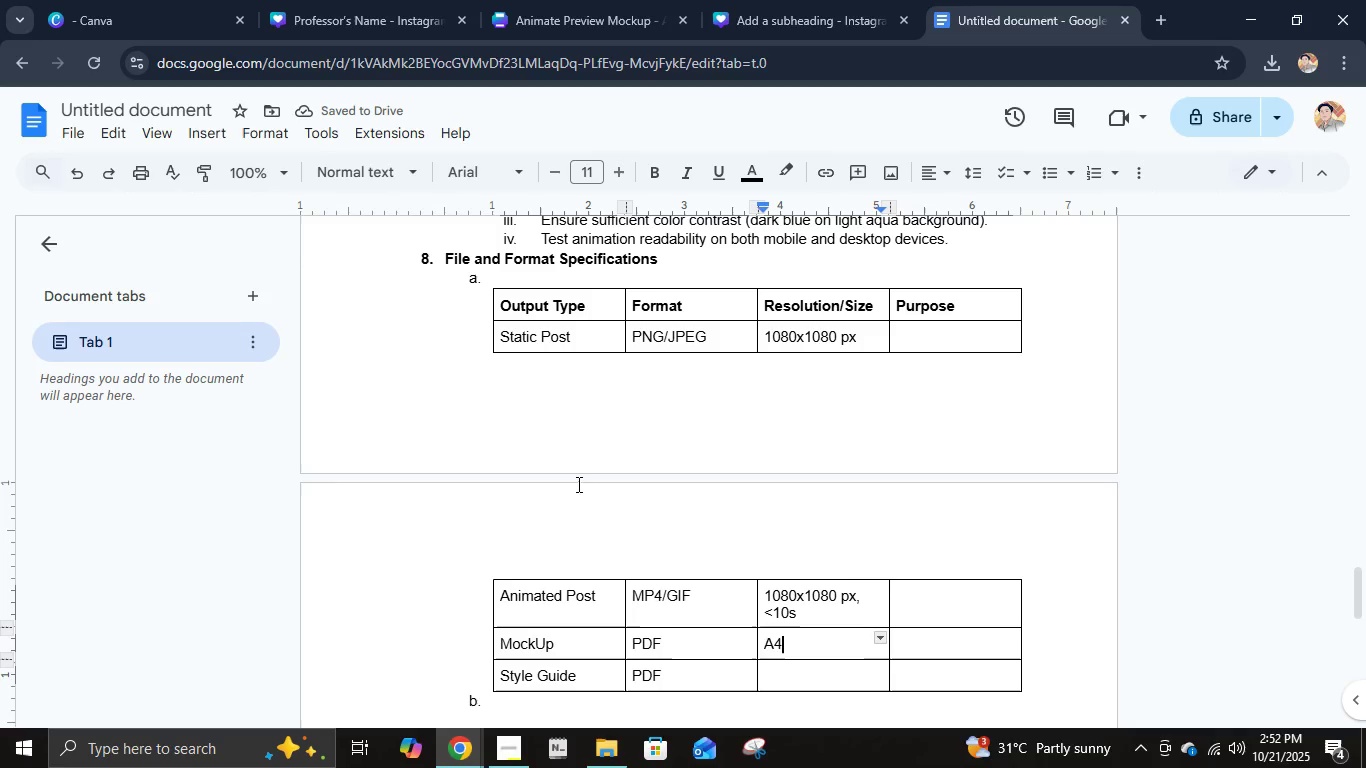 
wait(5.46)
 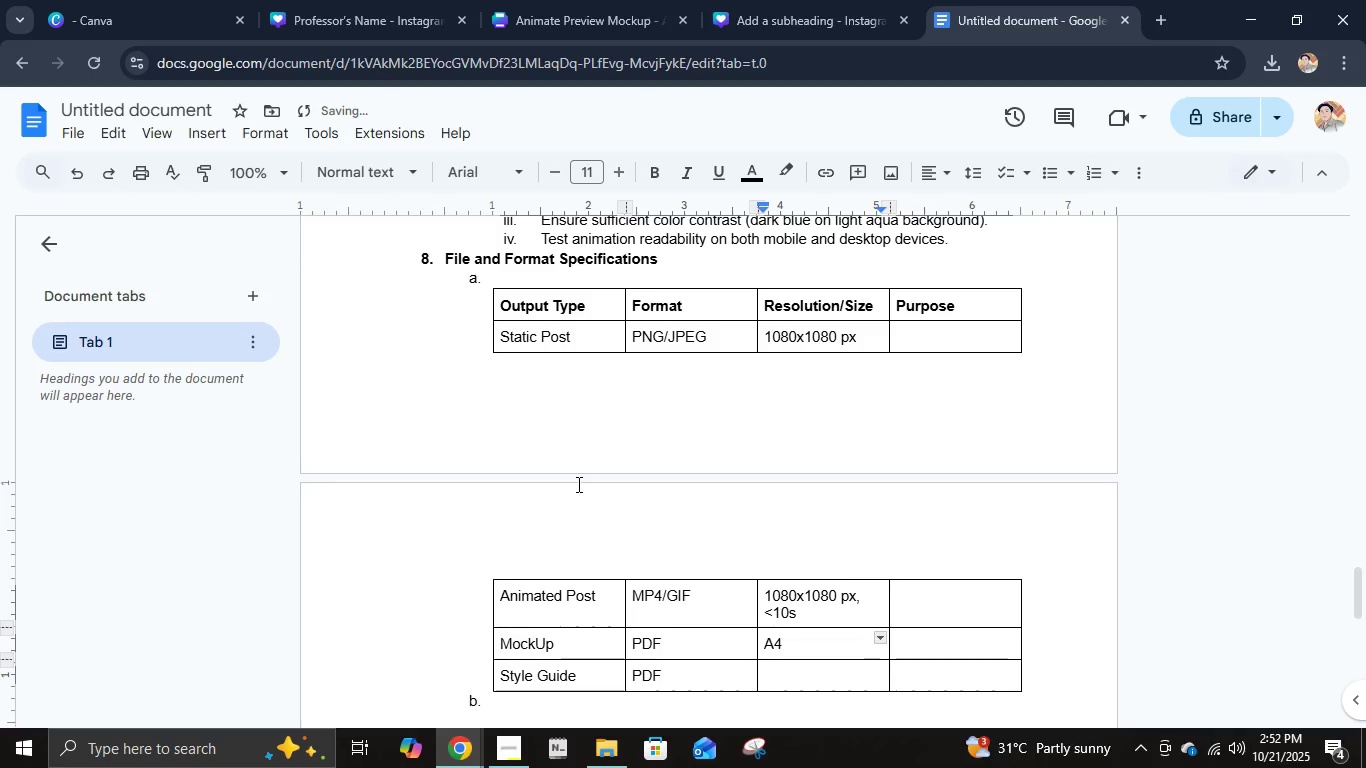 
key(Space)
 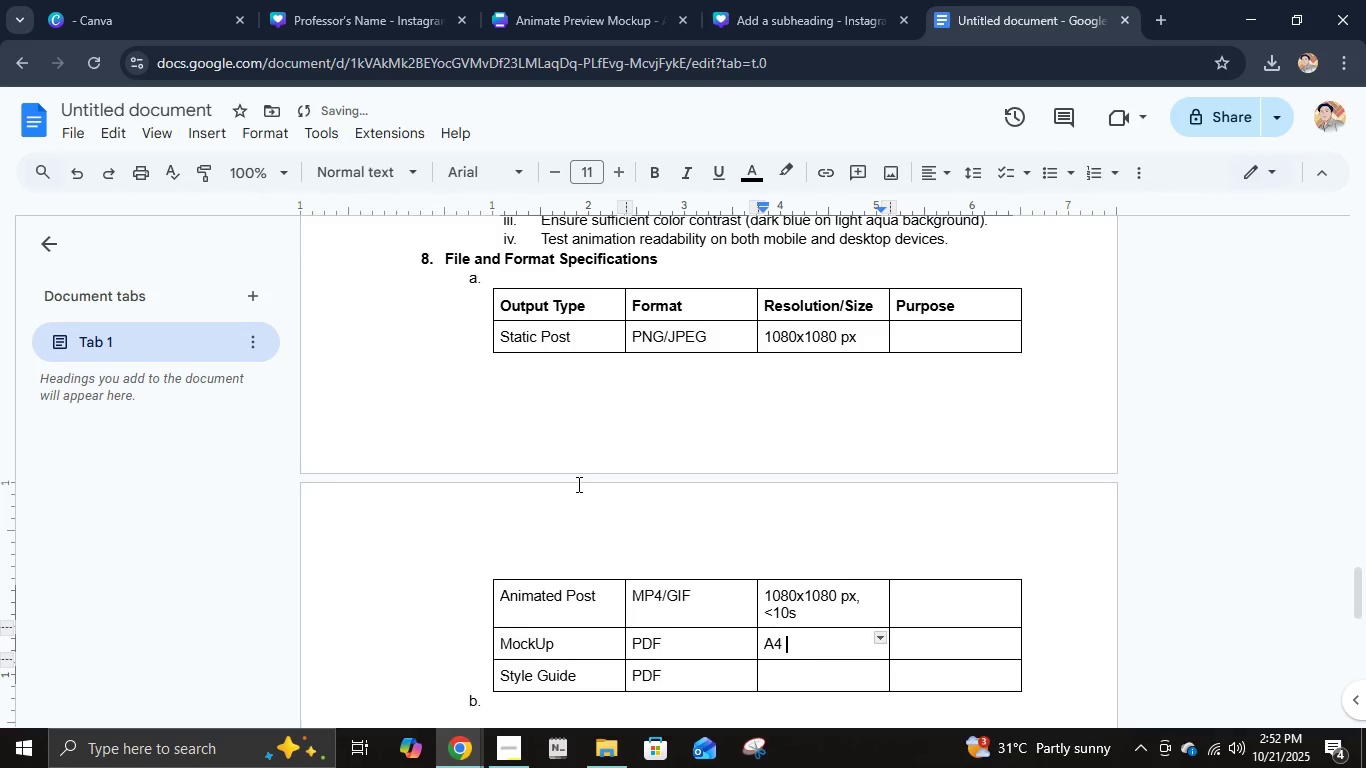 
key(Shift+9)
 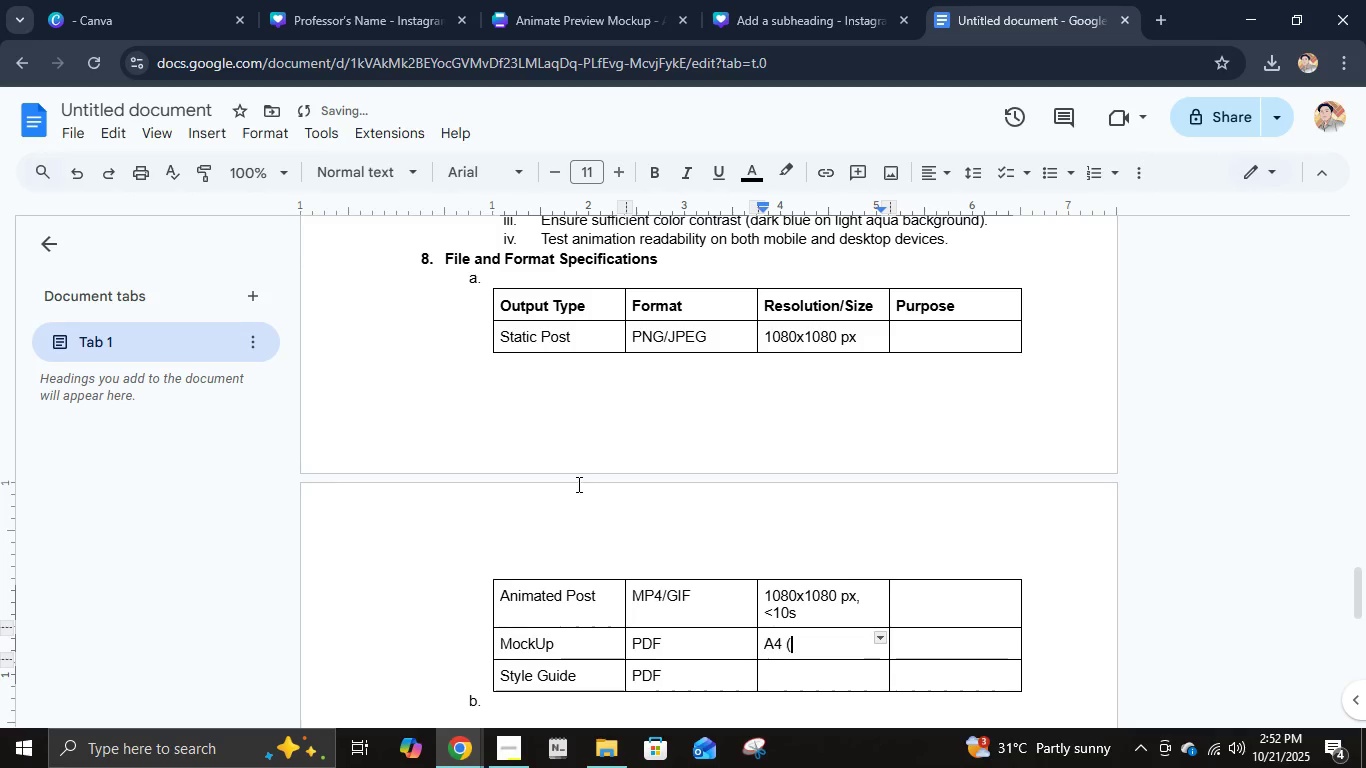 
key(Numpad2)
 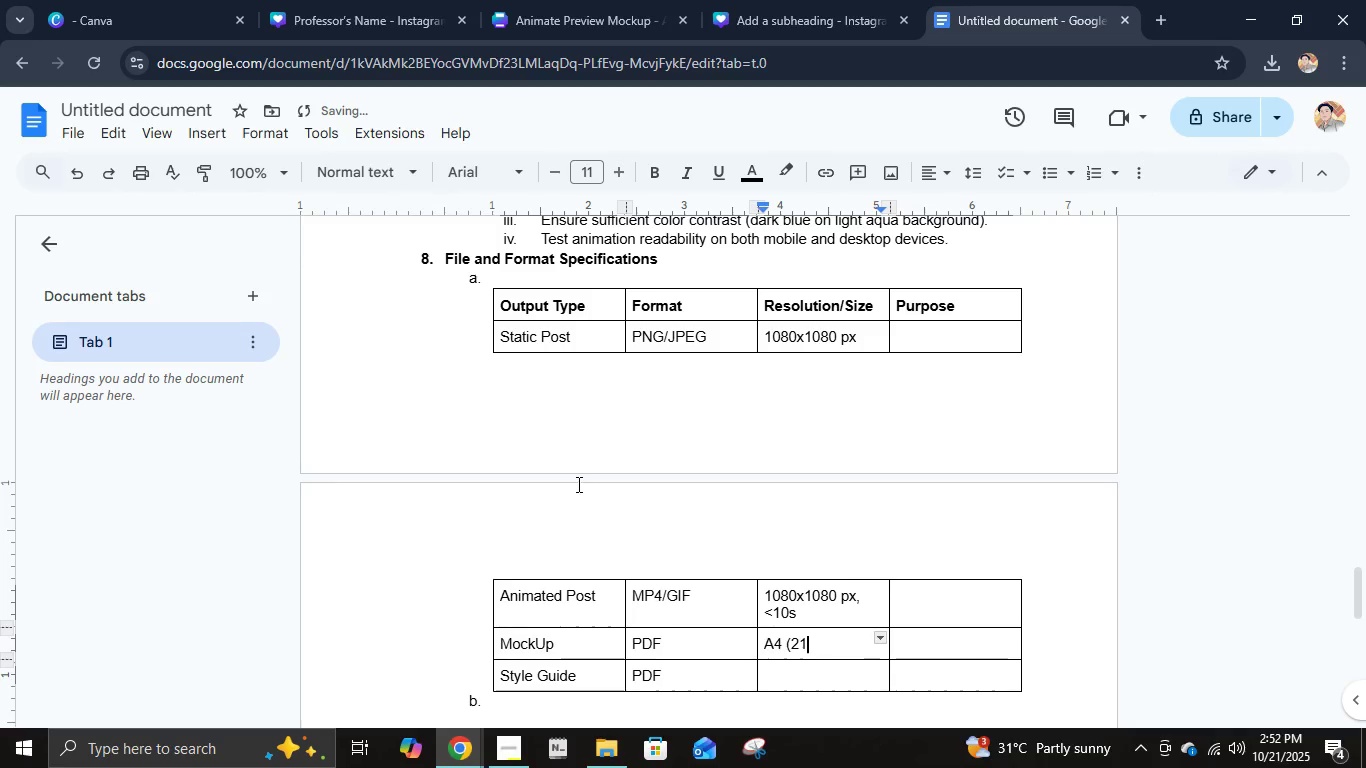 
key(Numpad1)
 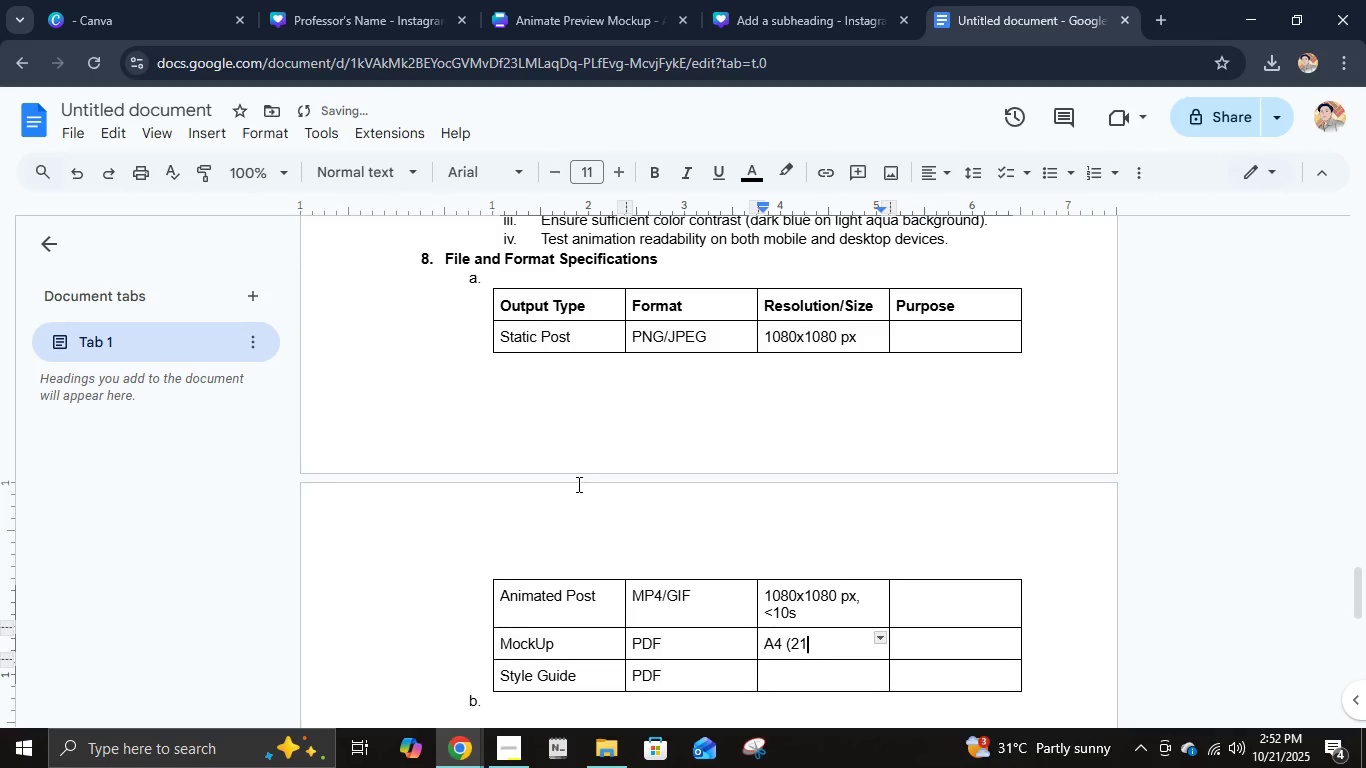 
key(Numpad0)
 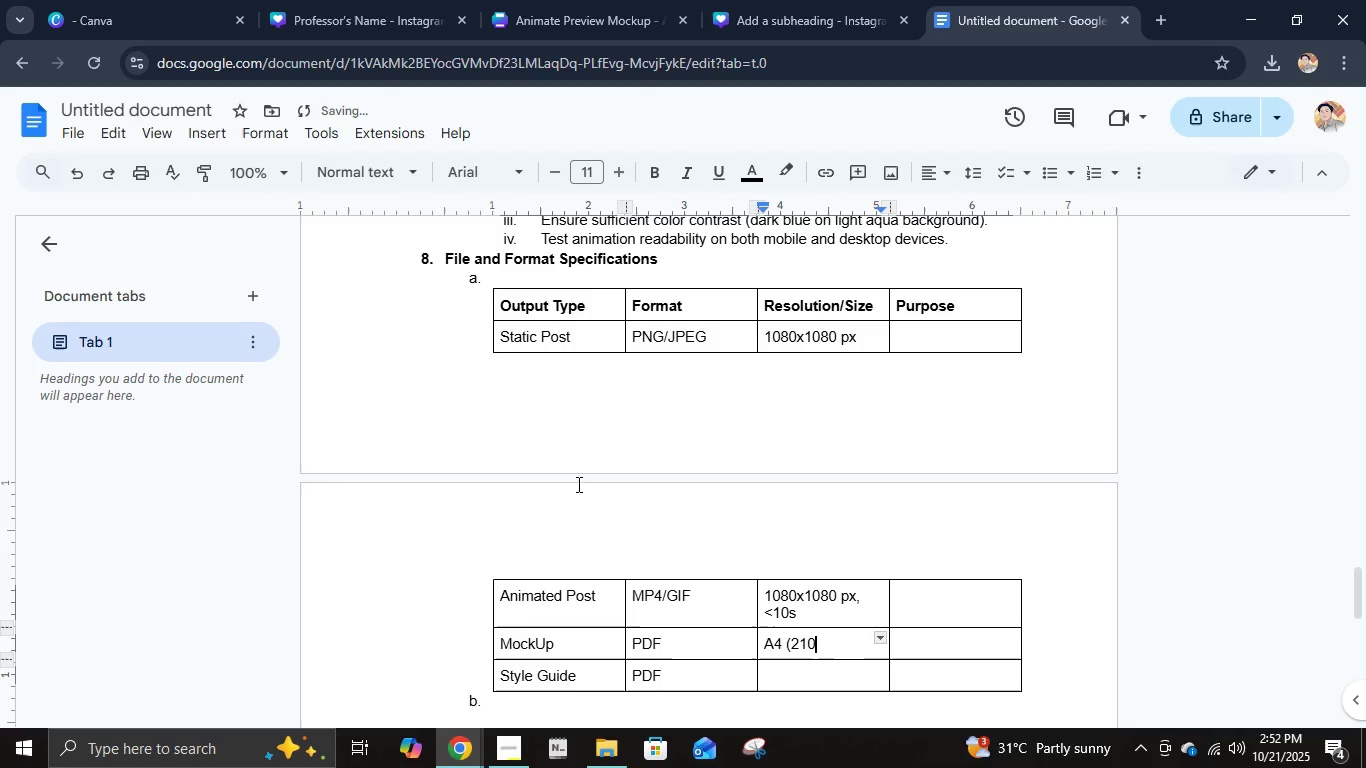 
key(X)
 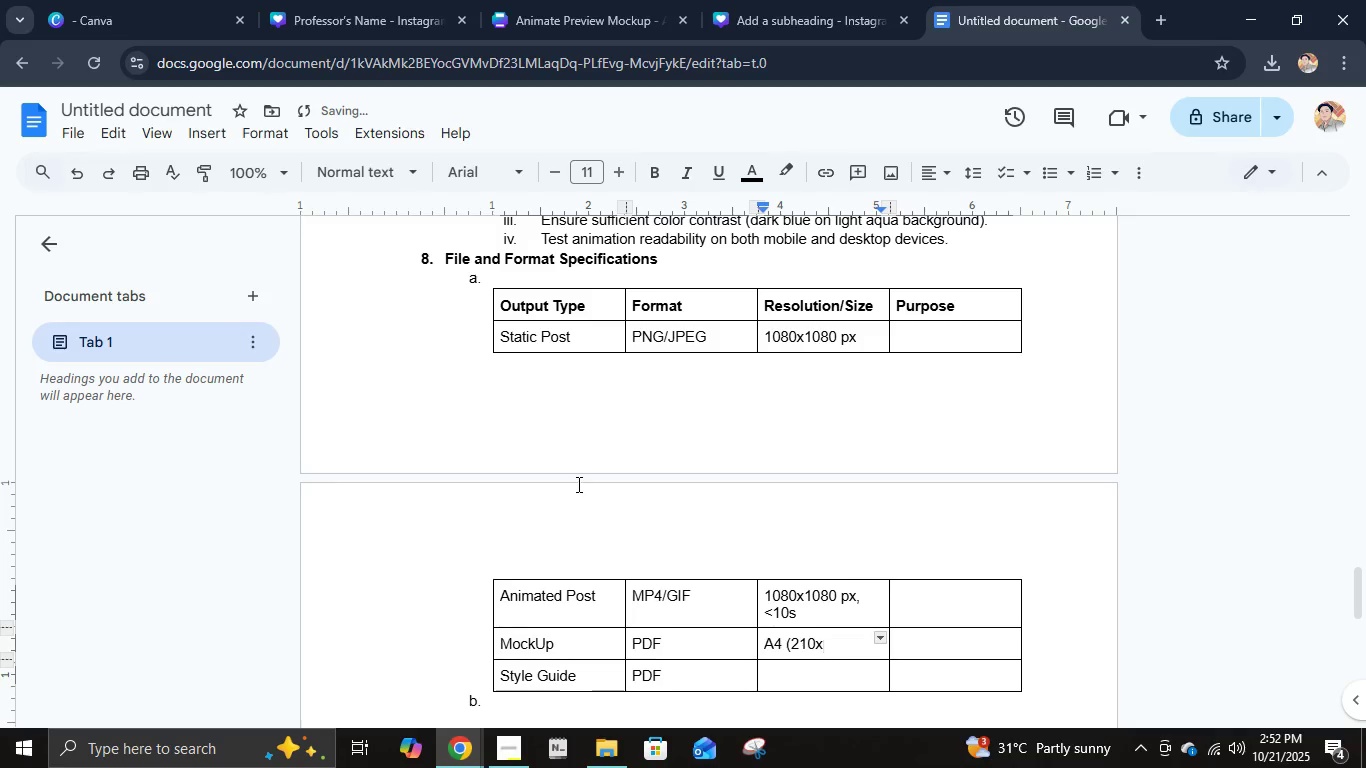 
key(Numpad2)
 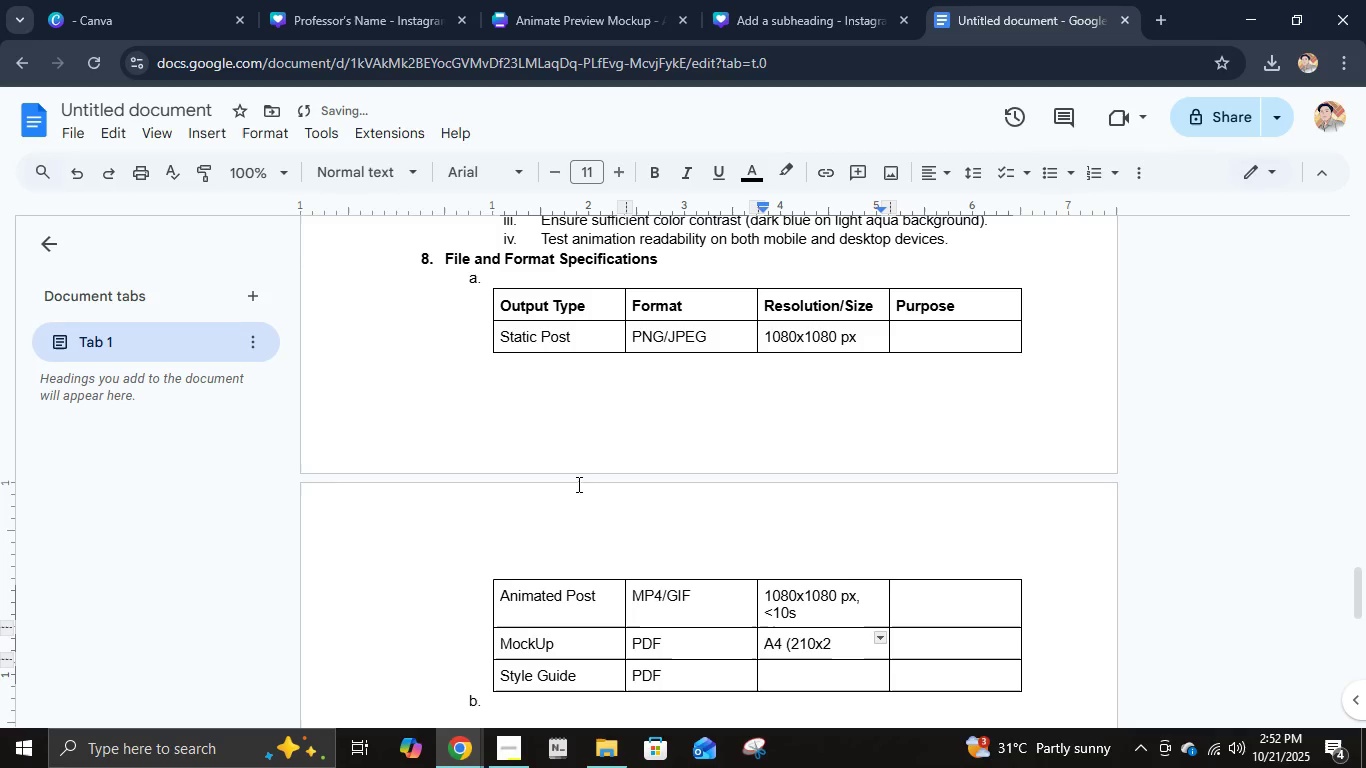 
key(Numpad9)
 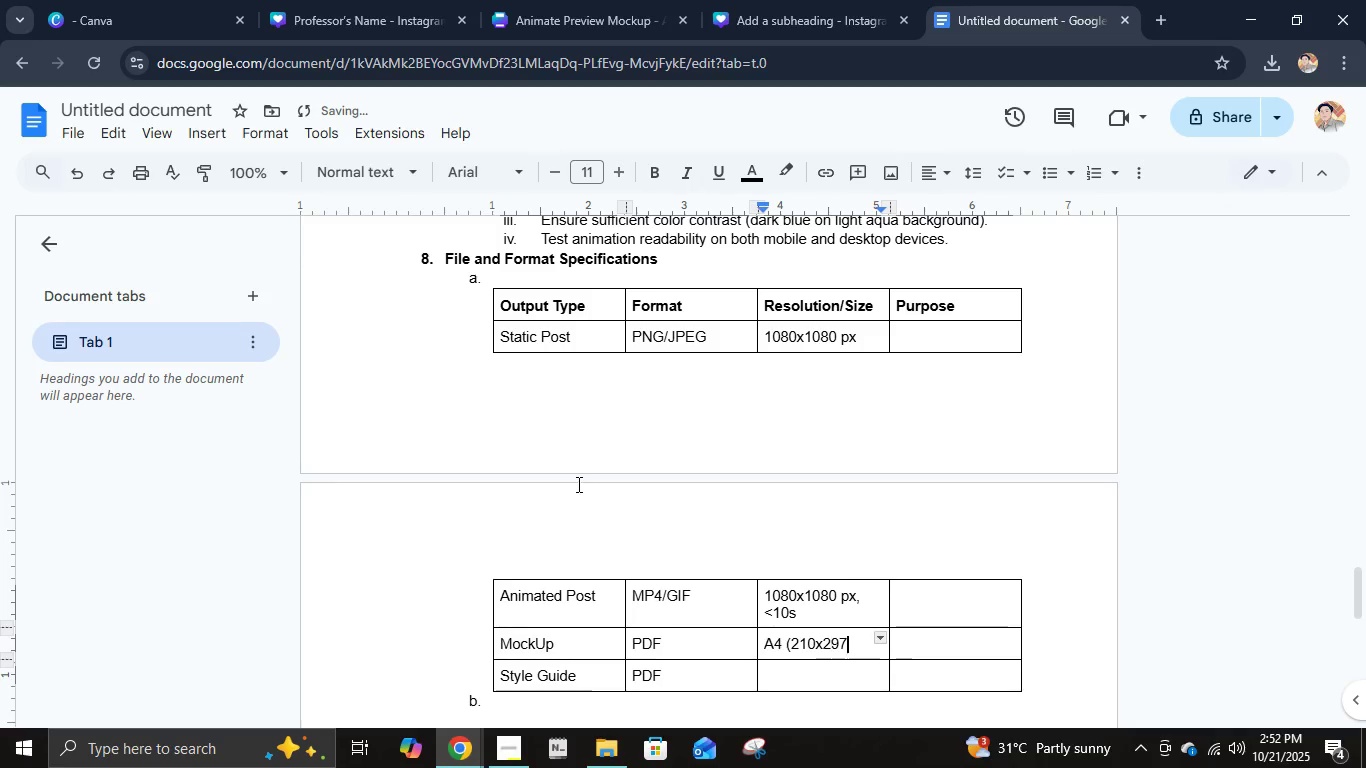 
key(Numpad7)
 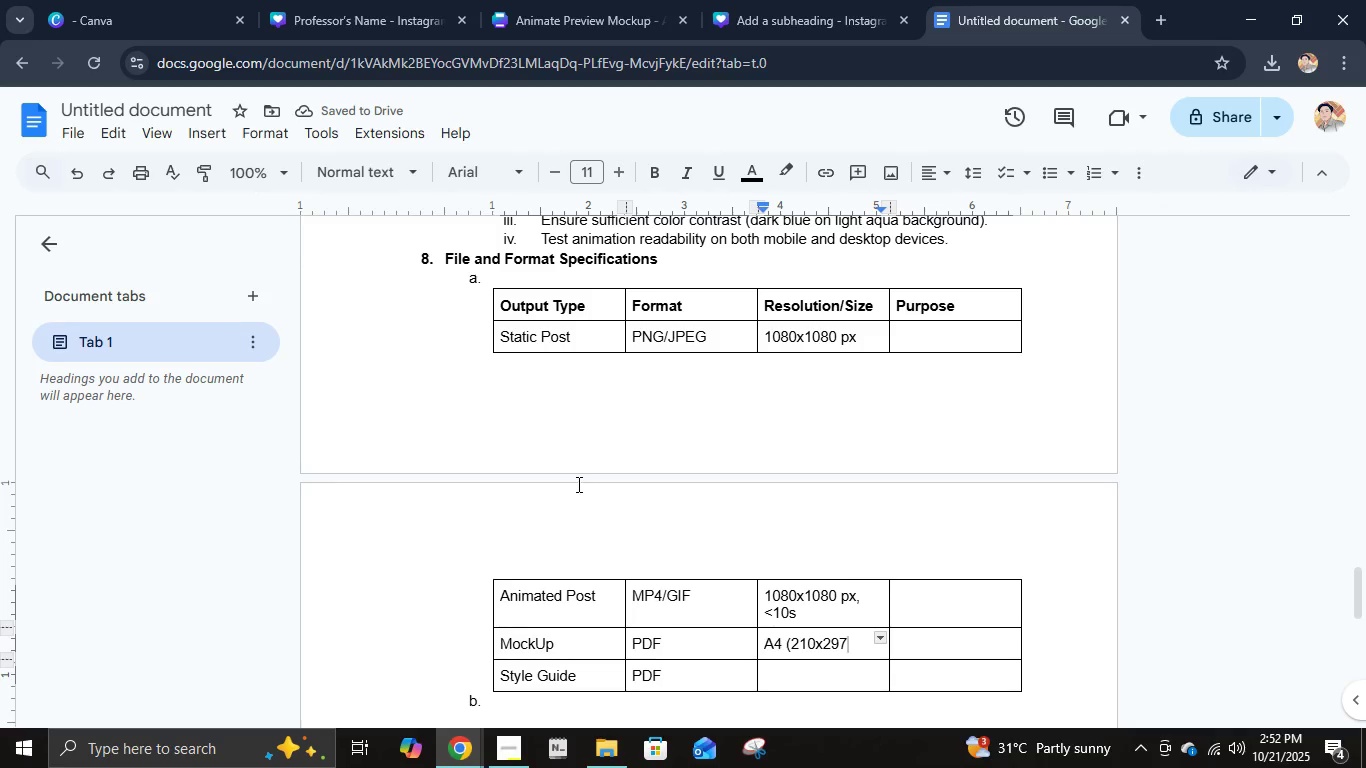 
type(mm))
 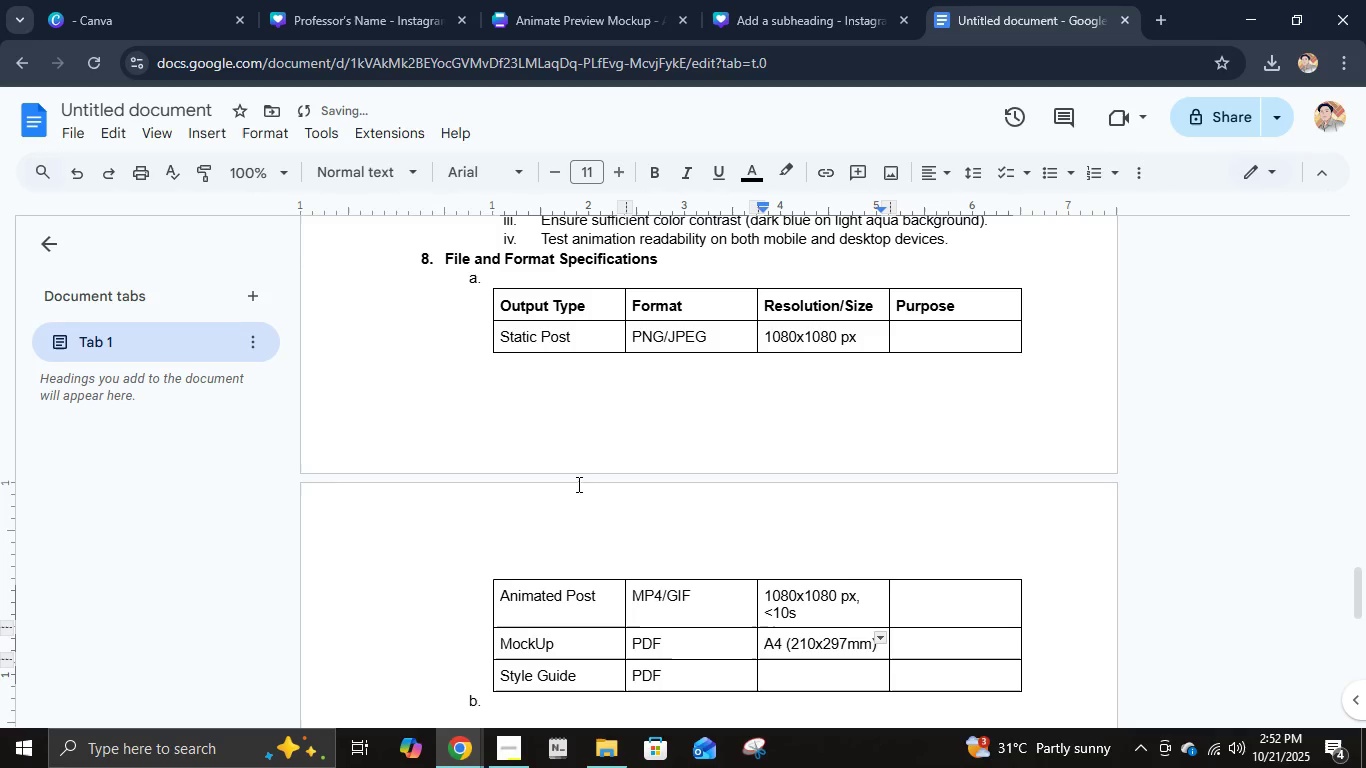 
key(ArrowDown)
 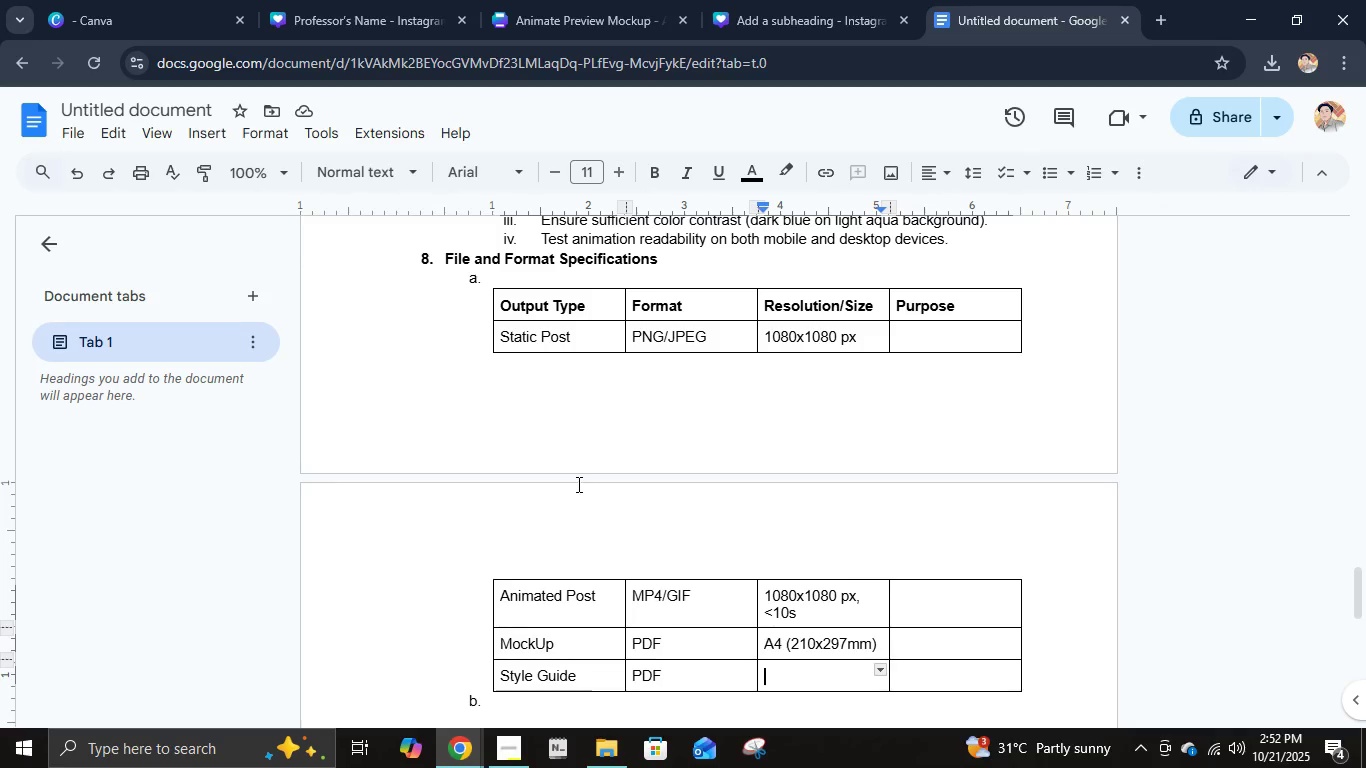 
type(A4 )
 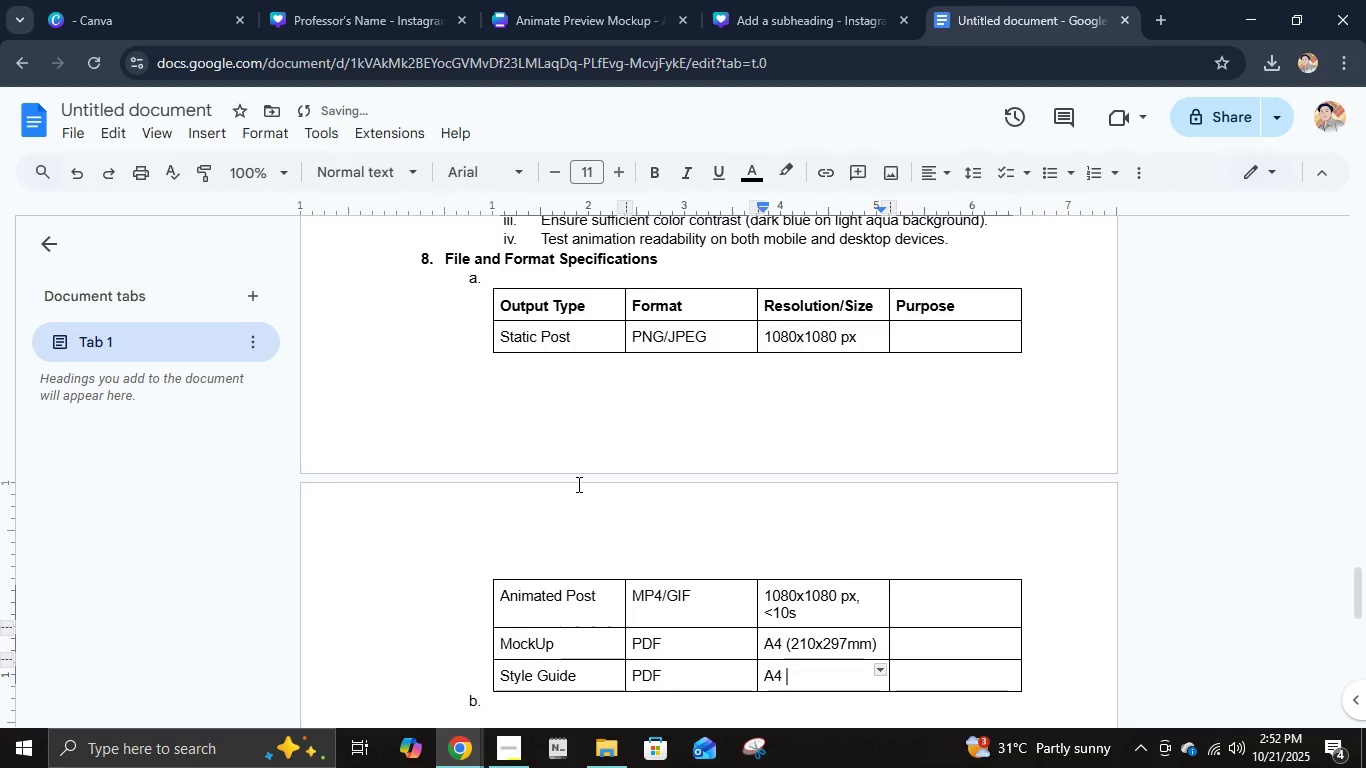 
scroll: coordinate [616, 523], scroll_direction: down, amount: 2.0
 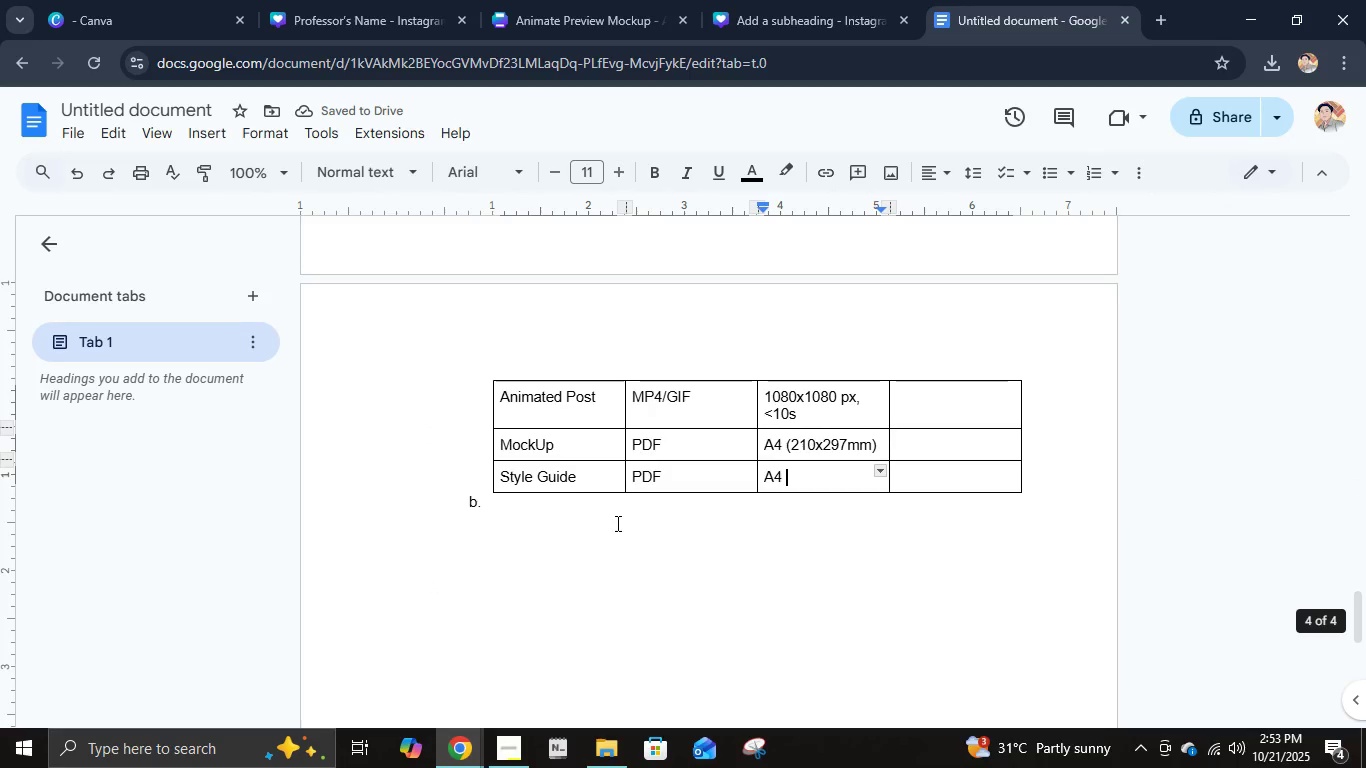 
scroll: coordinate [616, 523], scroll_direction: up, amount: 7.0
 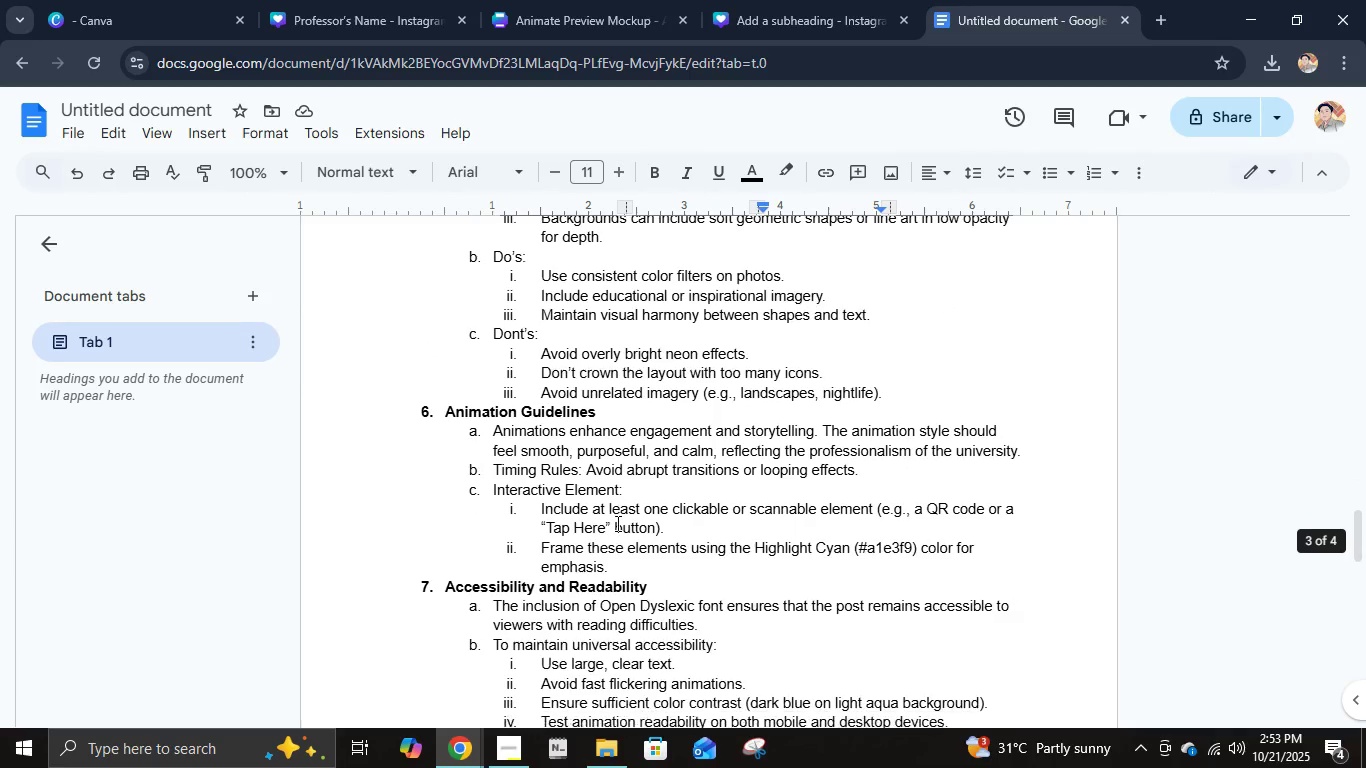 
scroll: coordinate [616, 523], scroll_direction: down, amount: 7.0
 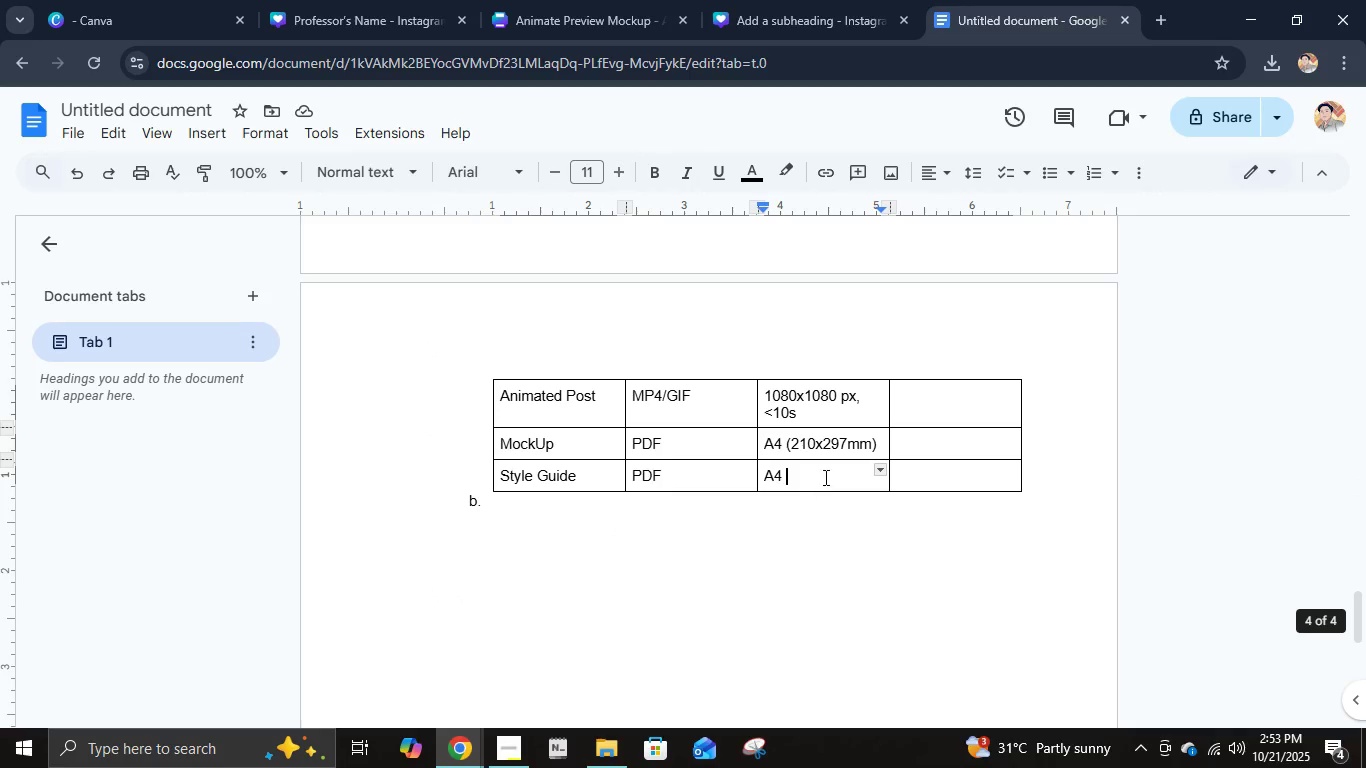 
left_click([824, 477])
 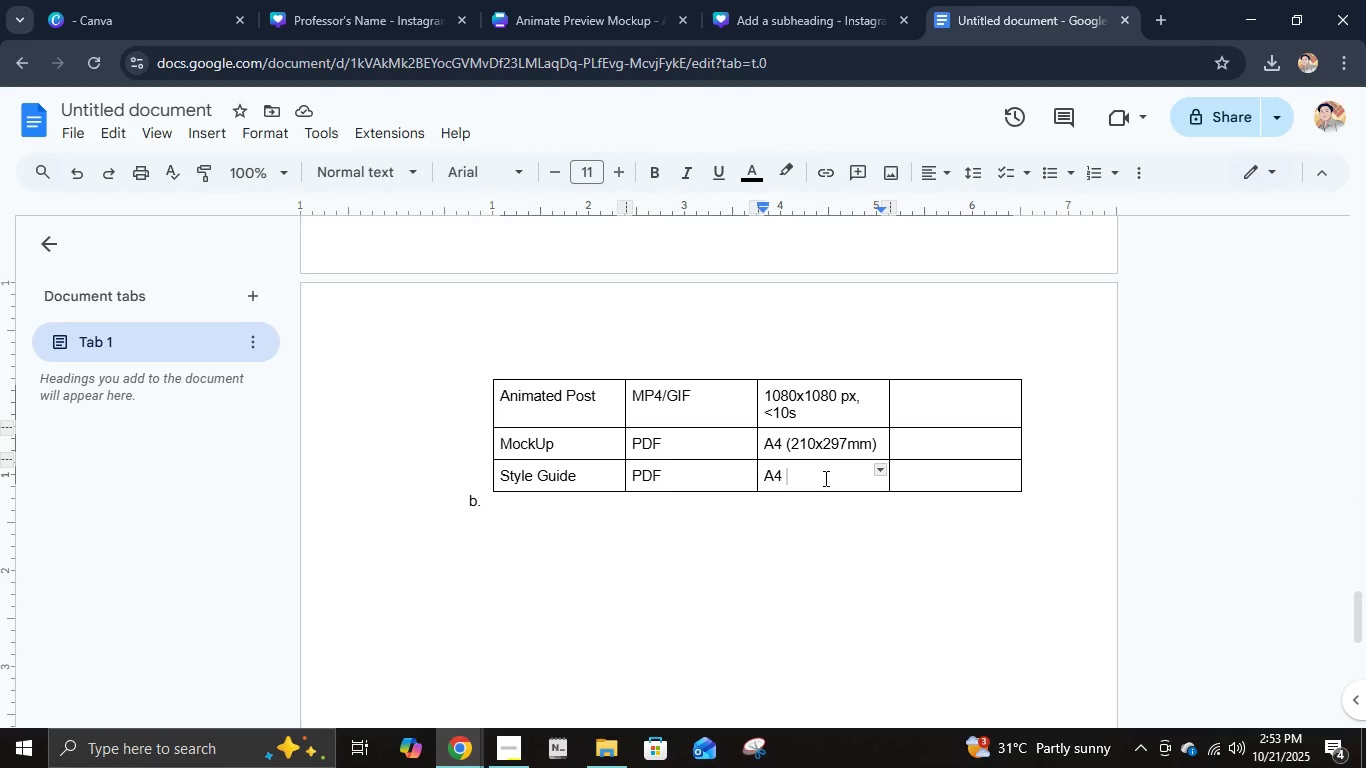 
key(Backspace)
 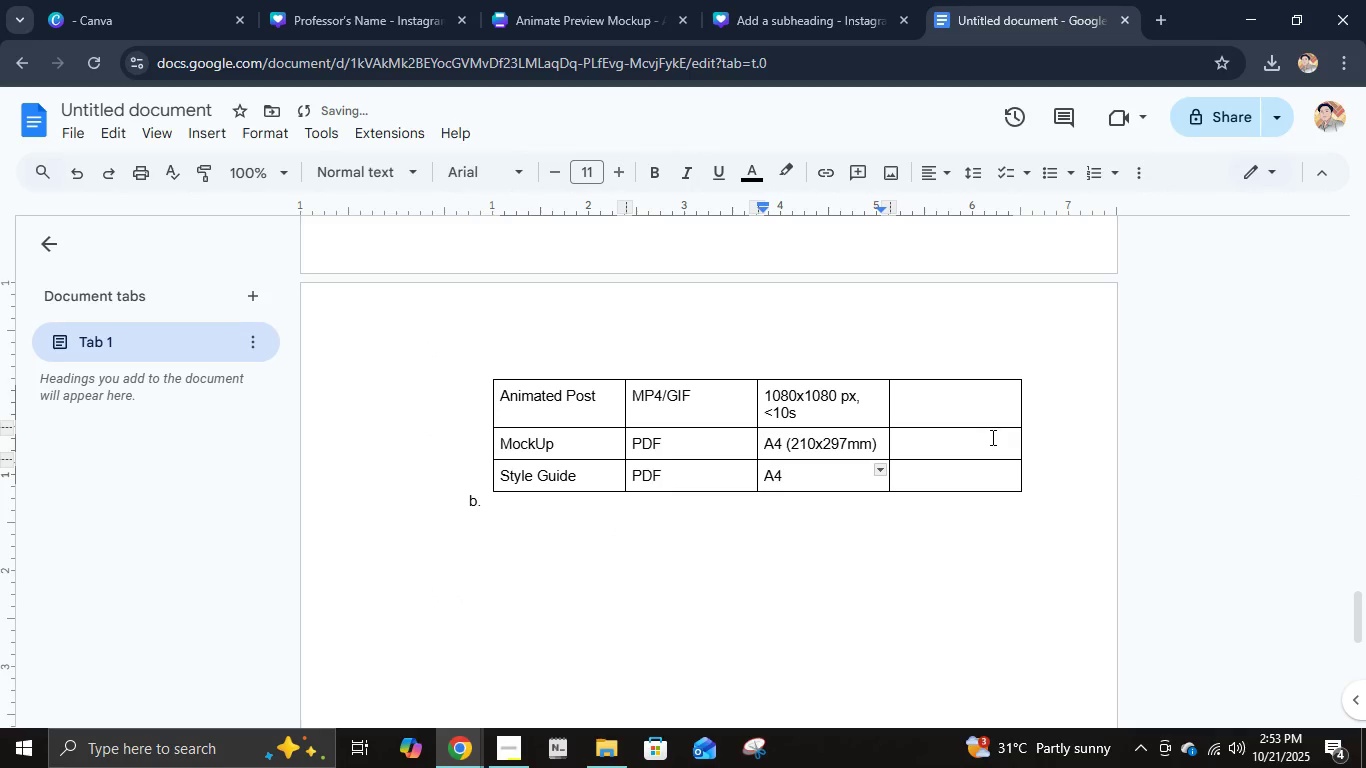 
scroll: coordinate [991, 437], scroll_direction: up, amount: 1.0
 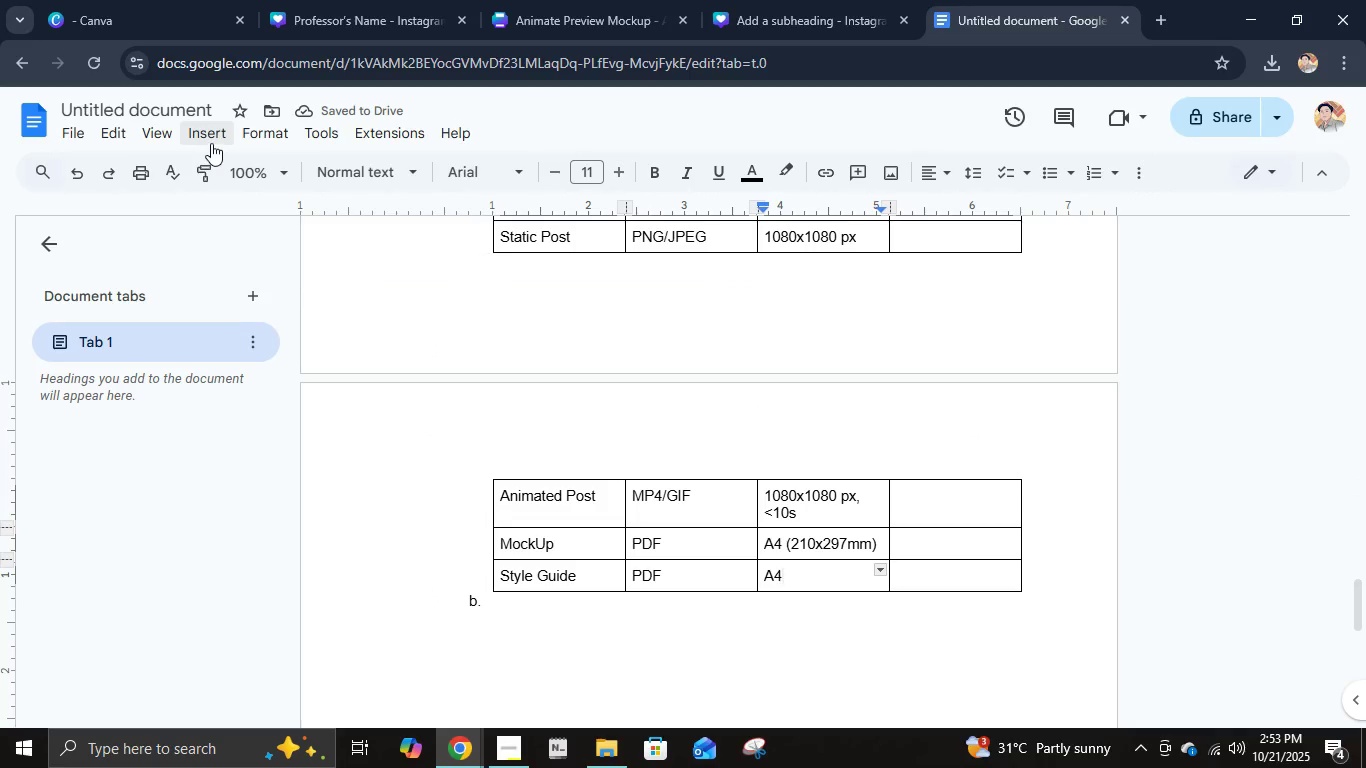 
left_click([275, 130])
 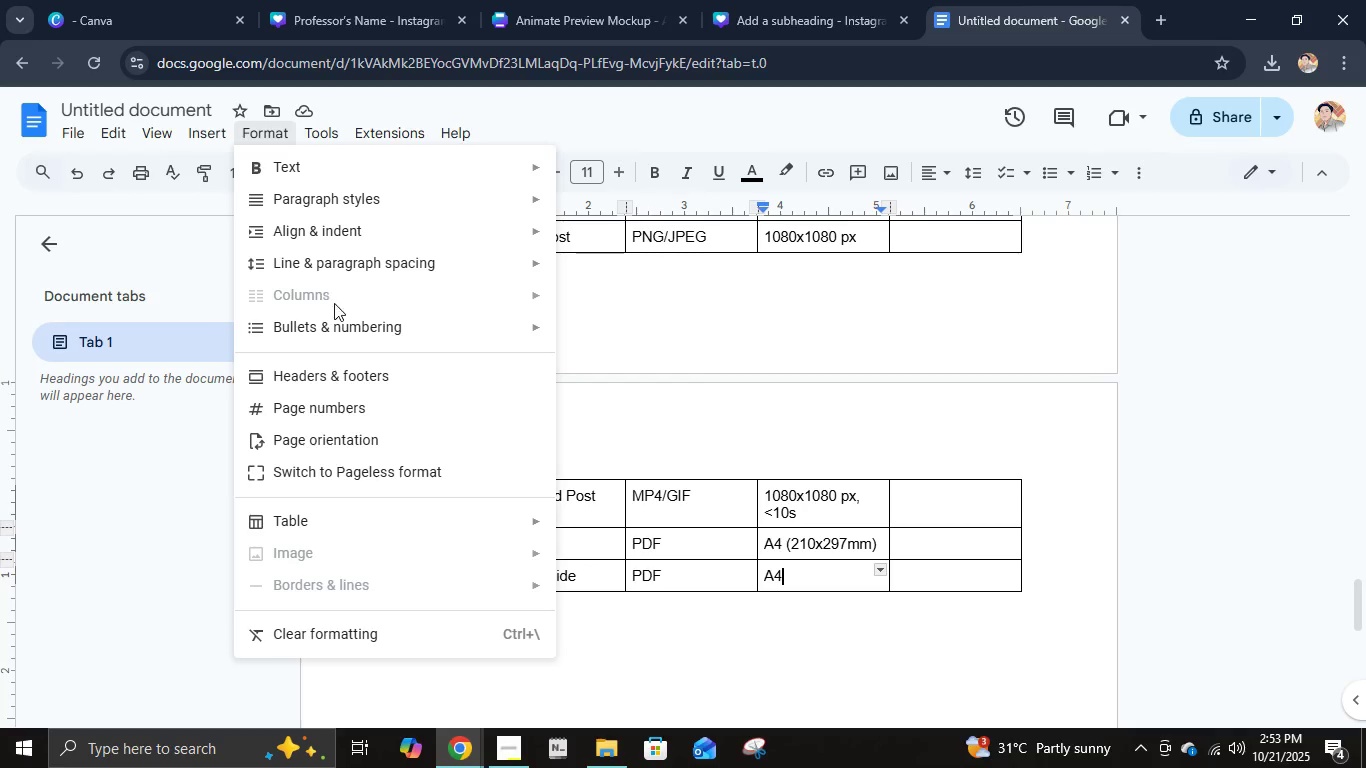 
mouse_move([367, 253])
 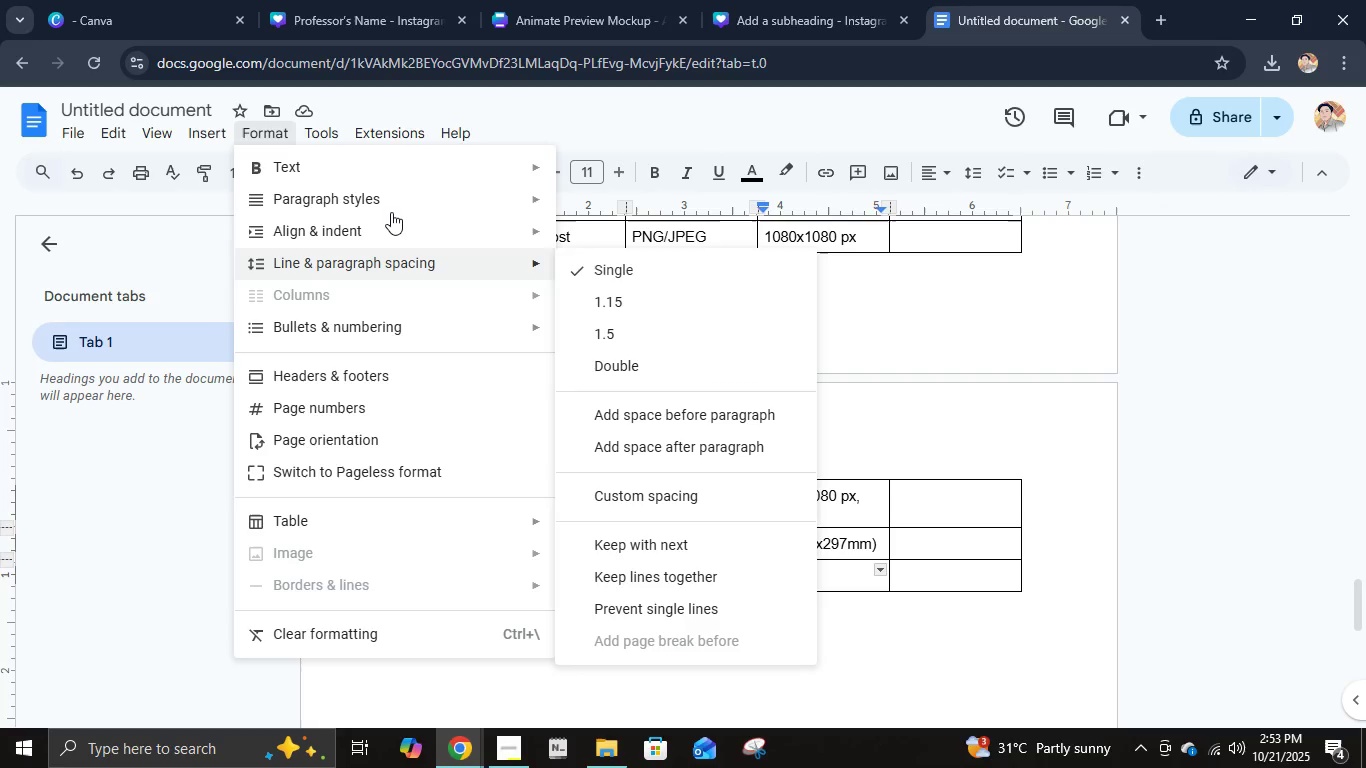 
mouse_move([391, 206])
 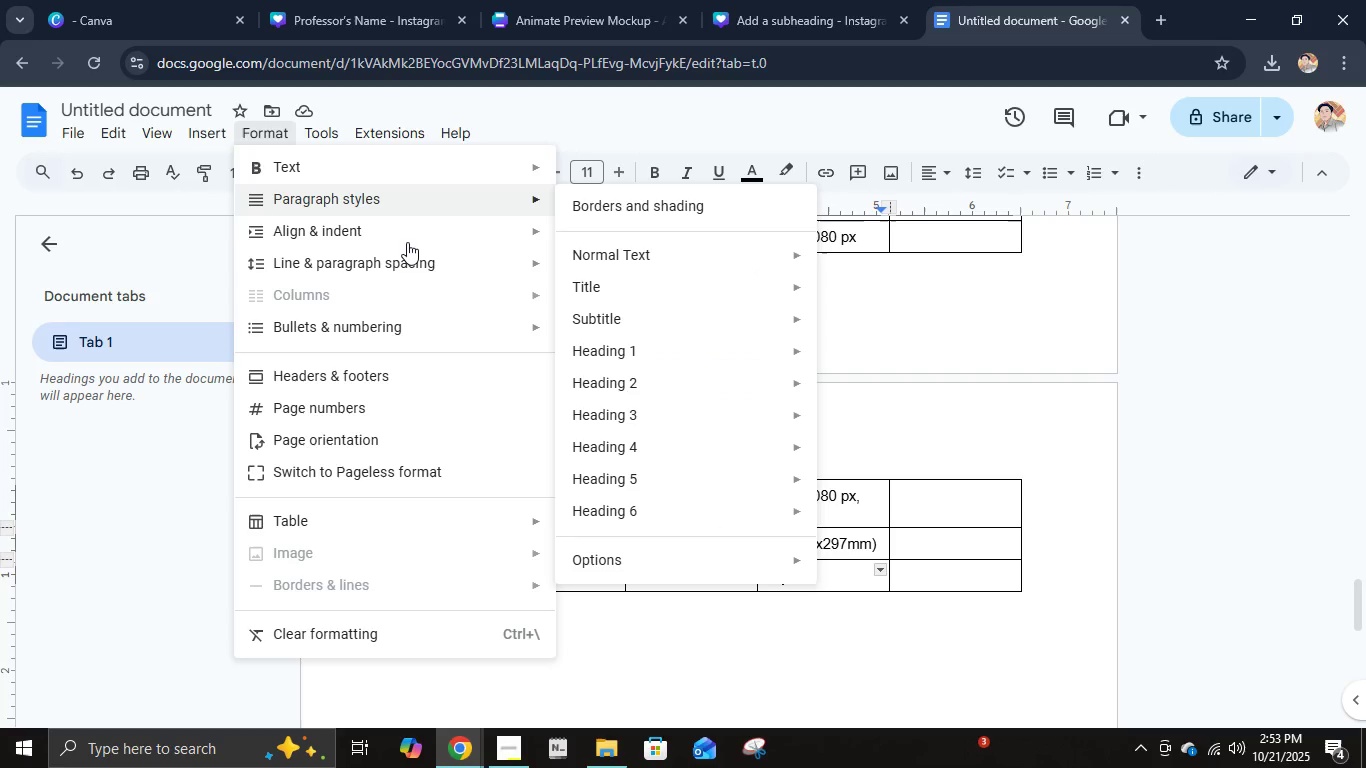 
left_click([412, 207])
 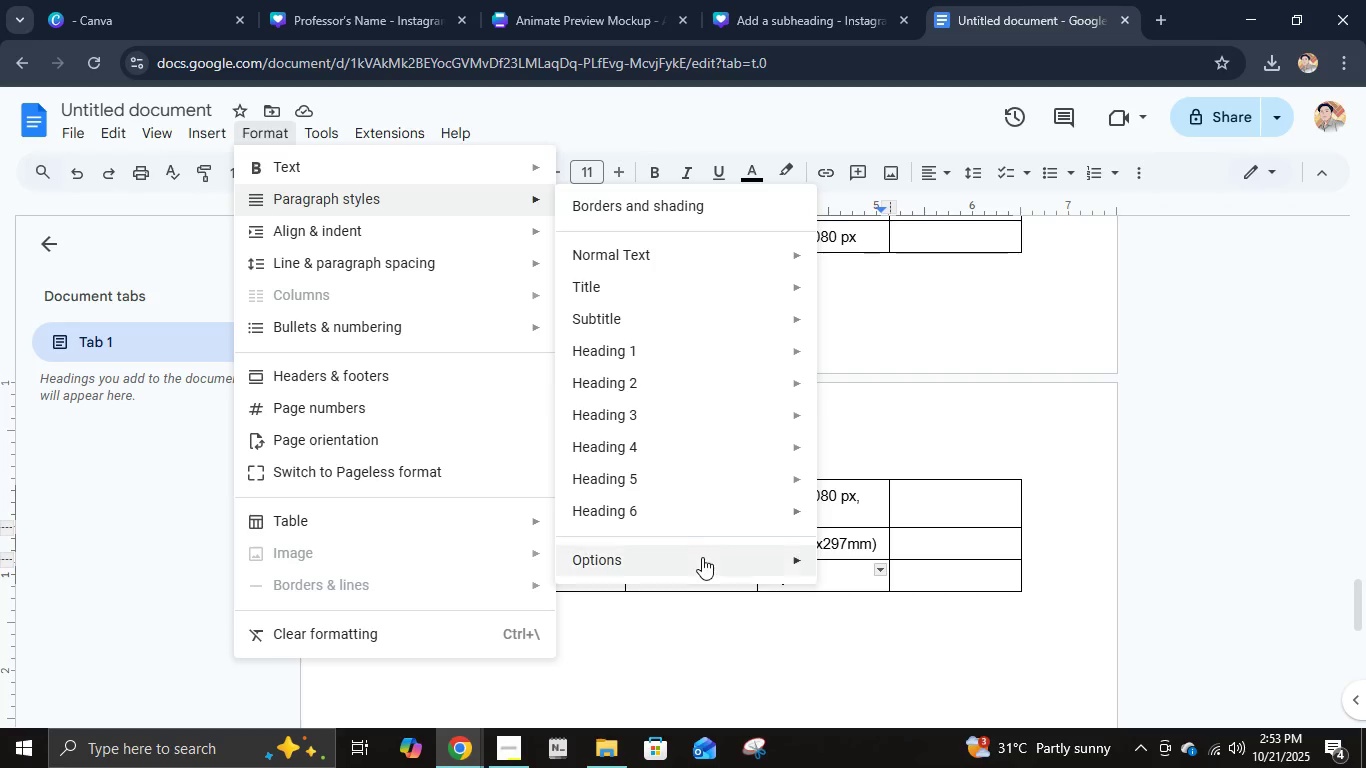 
left_click([702, 557])
 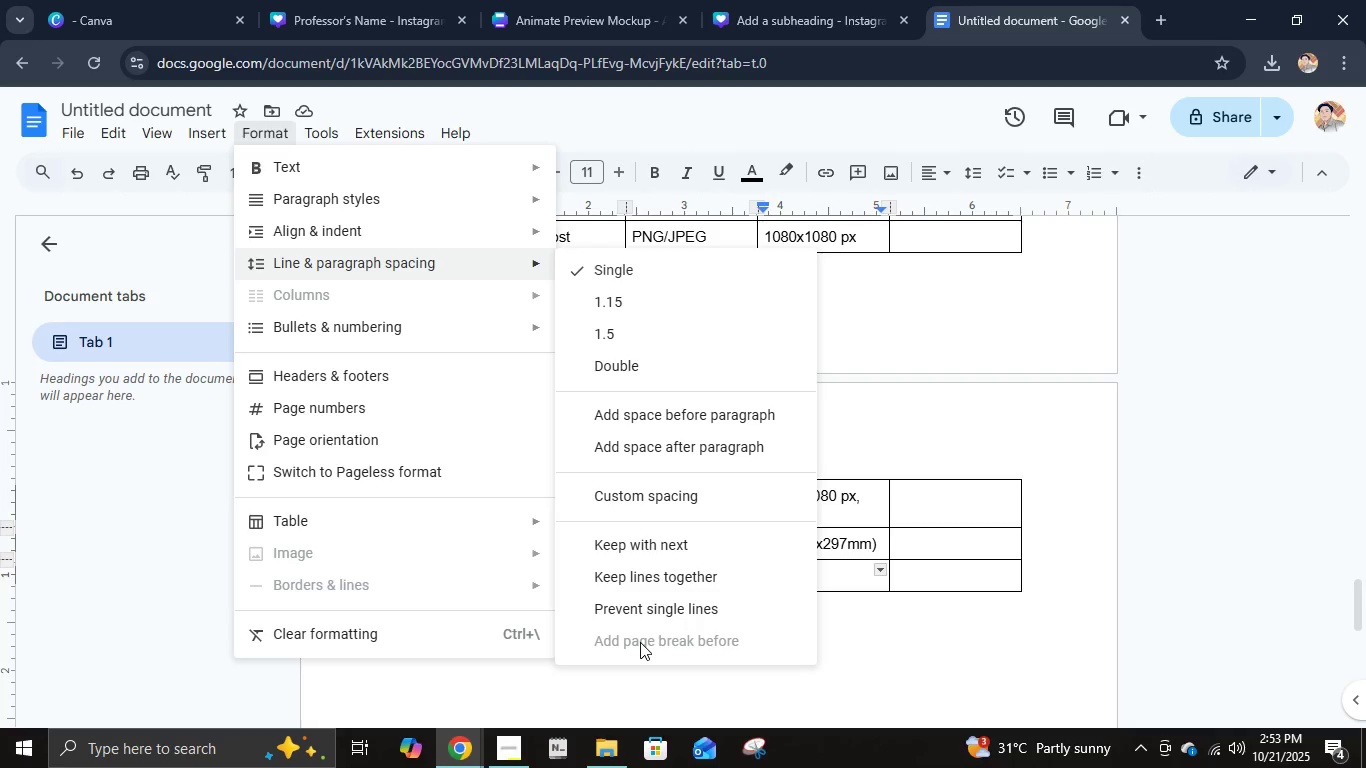 
wait(6.18)
 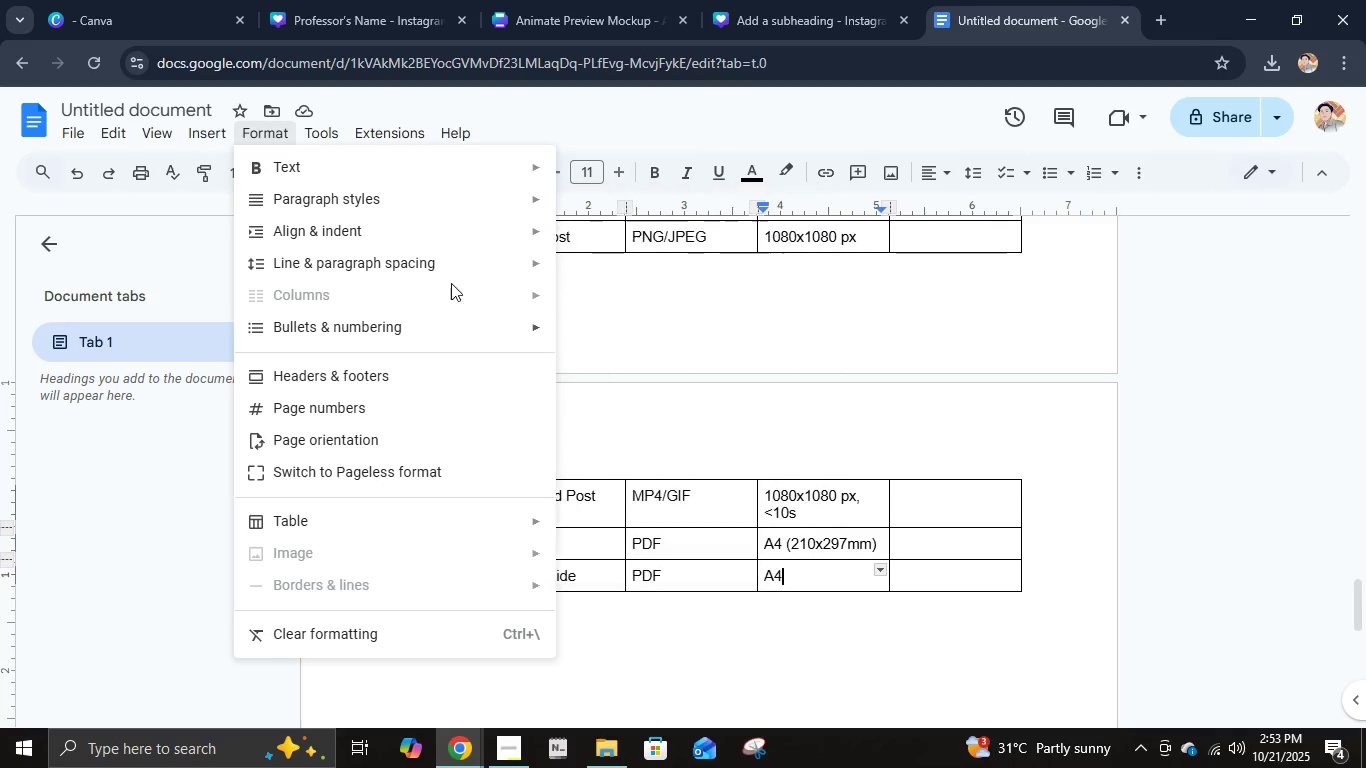 
mouse_move([424, 359])
 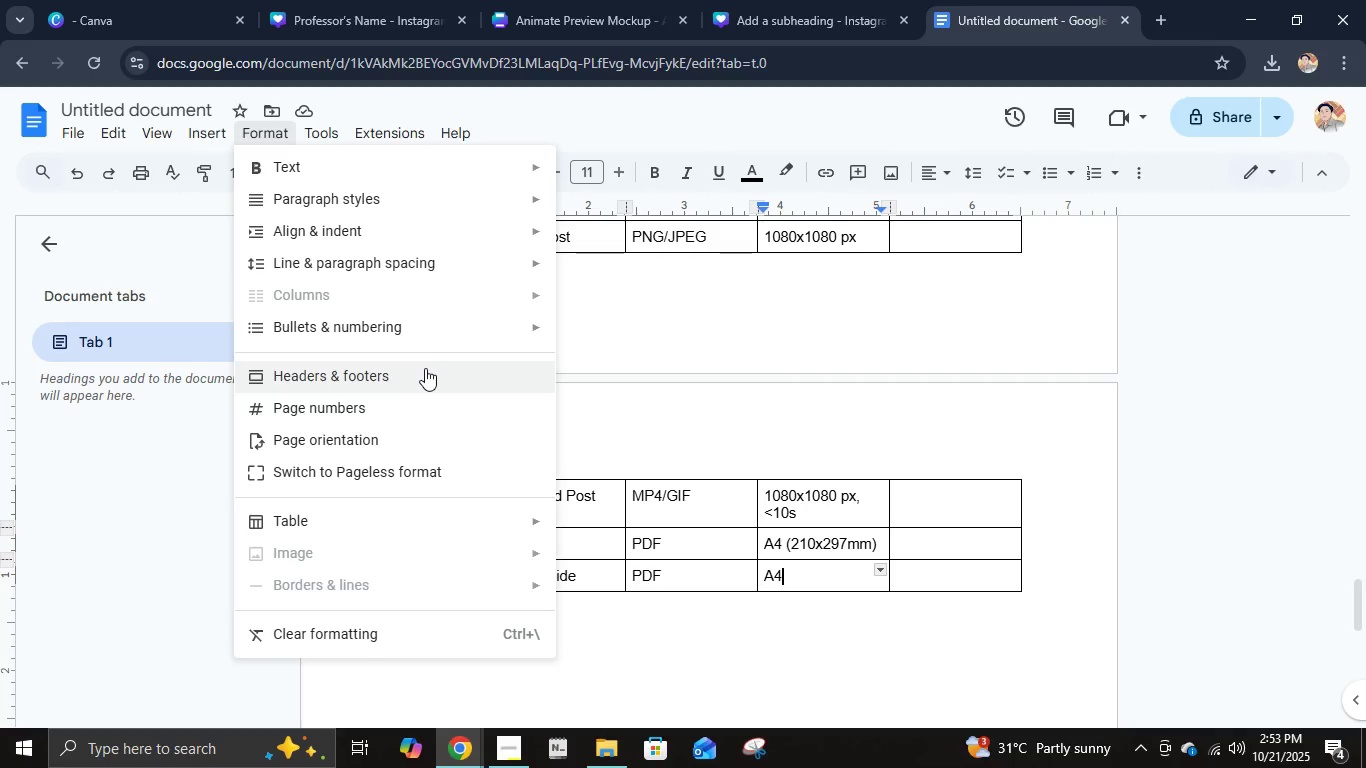 
mouse_move([409, 424])
 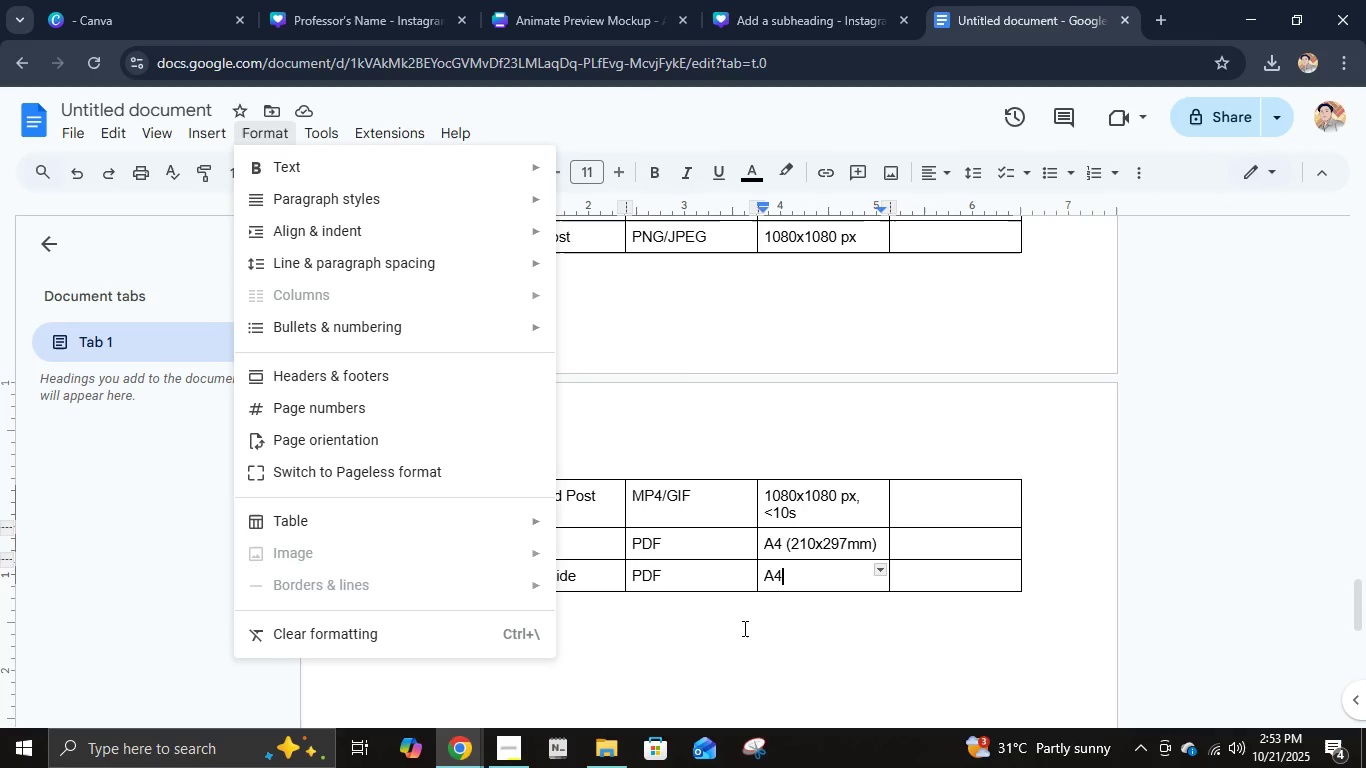 
left_click([905, 623])
 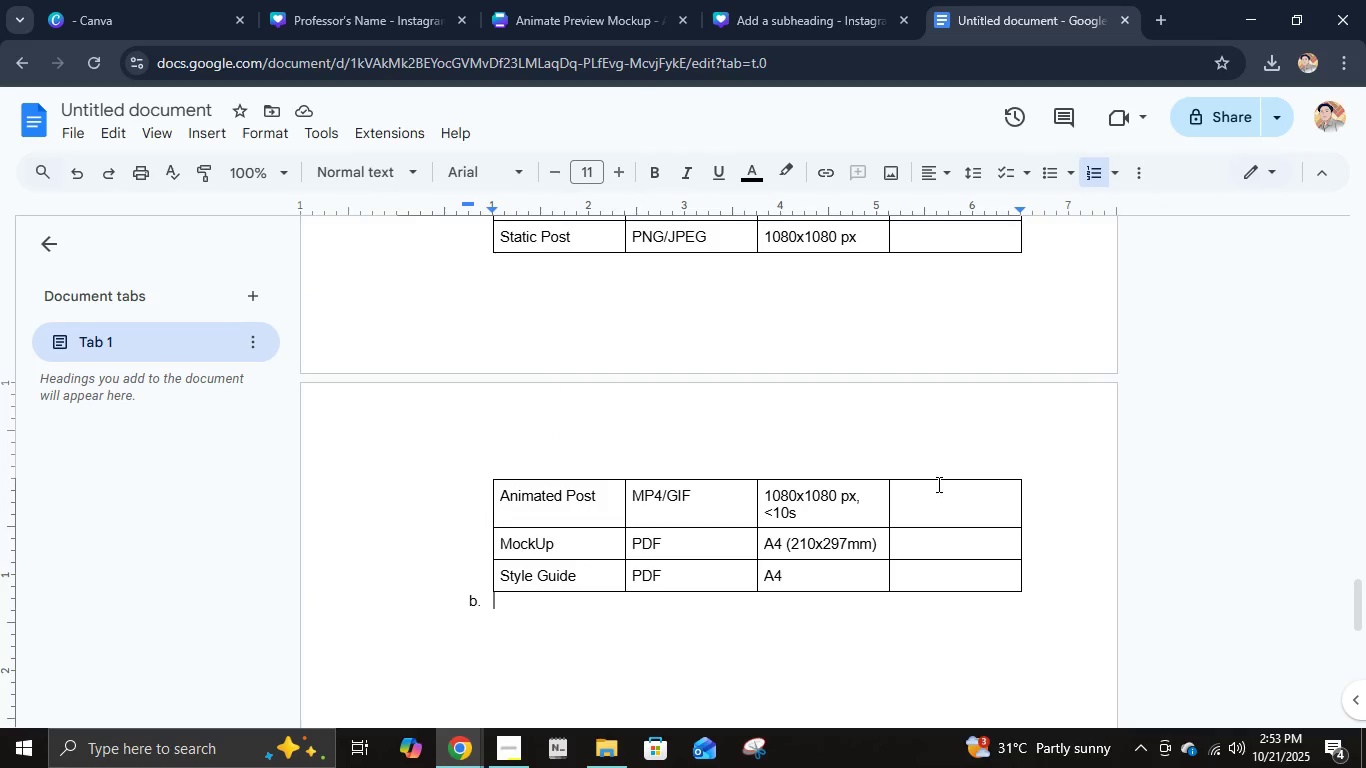 
left_click([937, 484])
 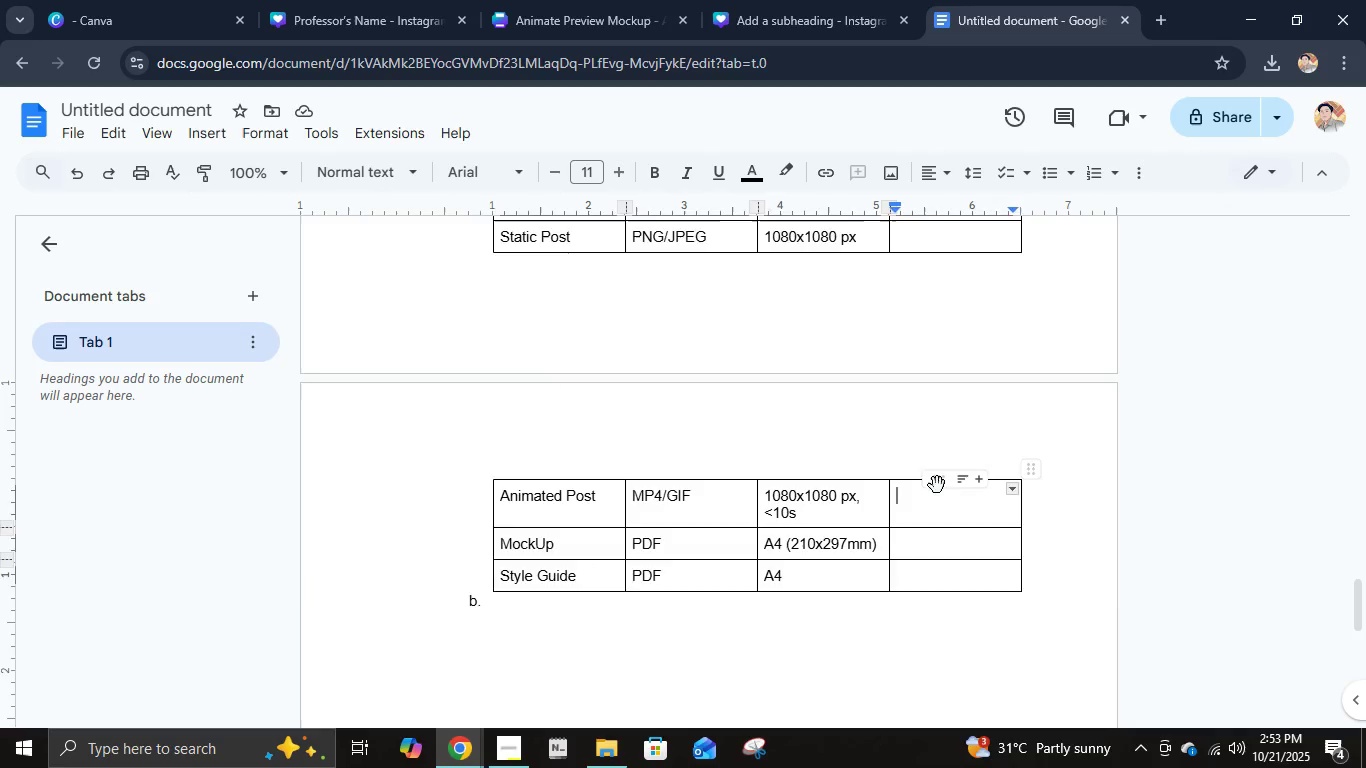 
scroll: coordinate [909, 469], scroll_direction: none, amount: 0.0
 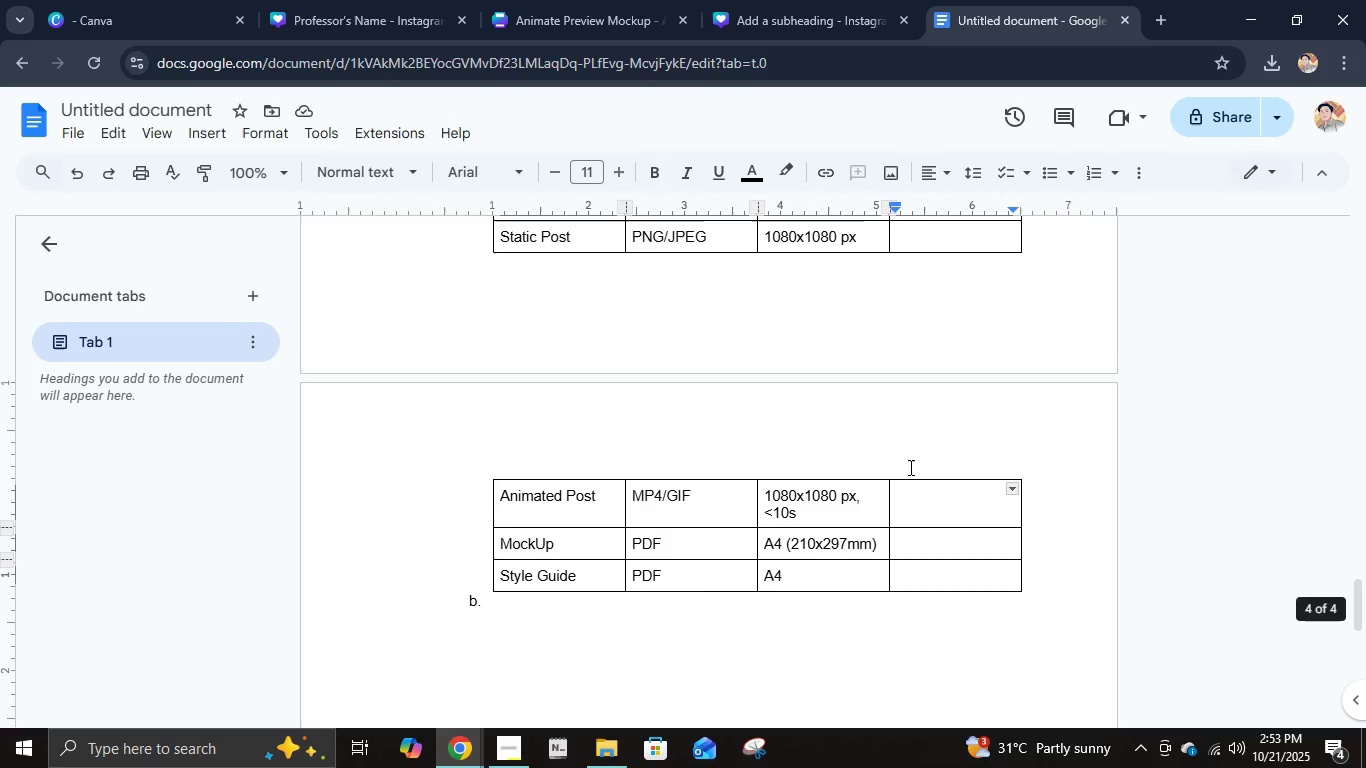 
scroll: coordinate [909, 467], scroll_direction: up, amount: 2.0
 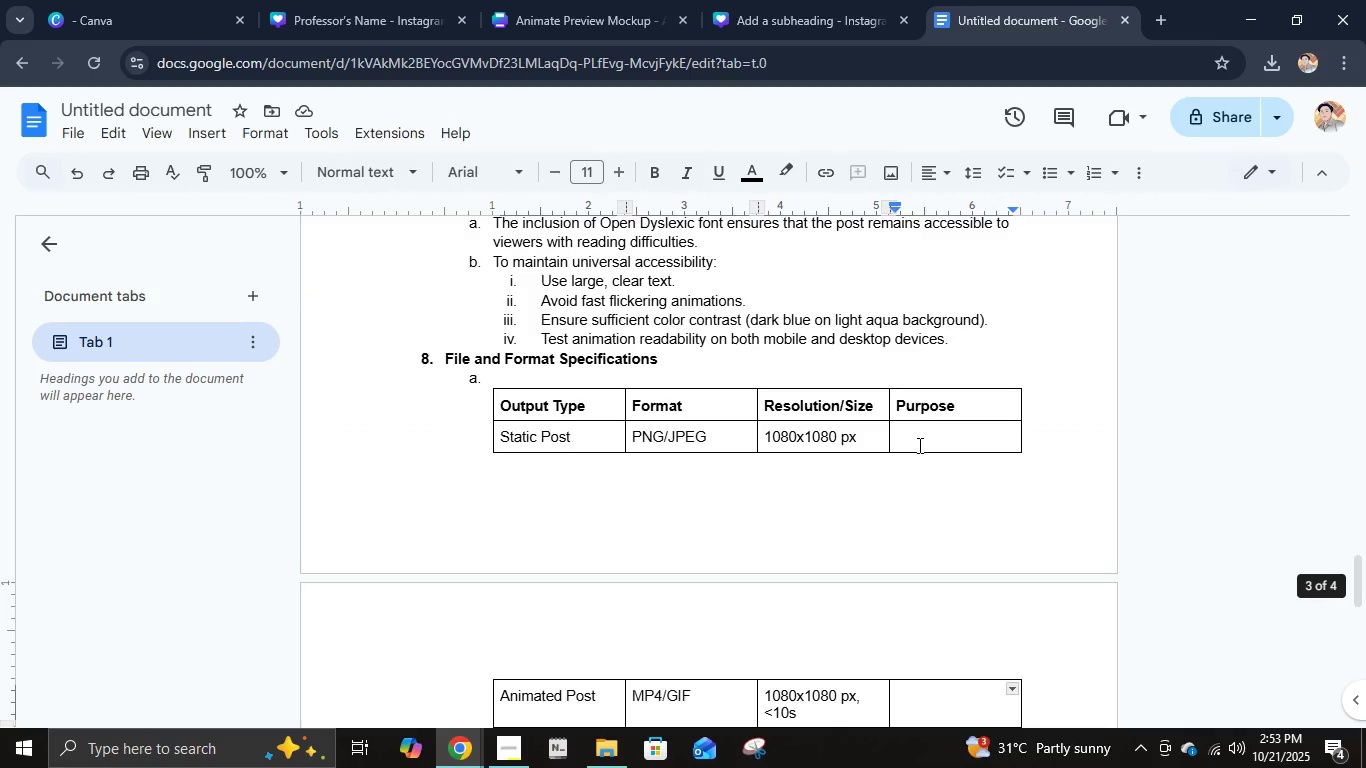 
left_click([918, 445])
 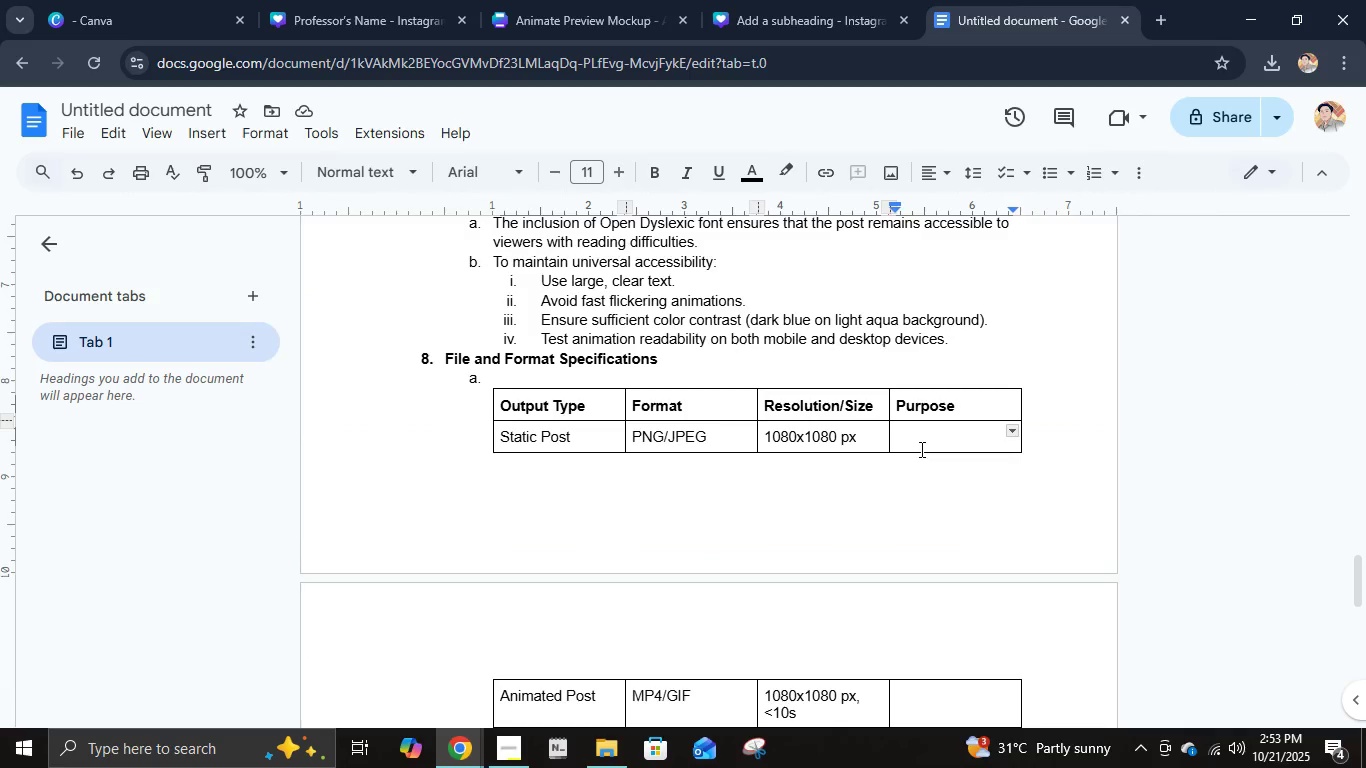 
type(Instagram feed )
 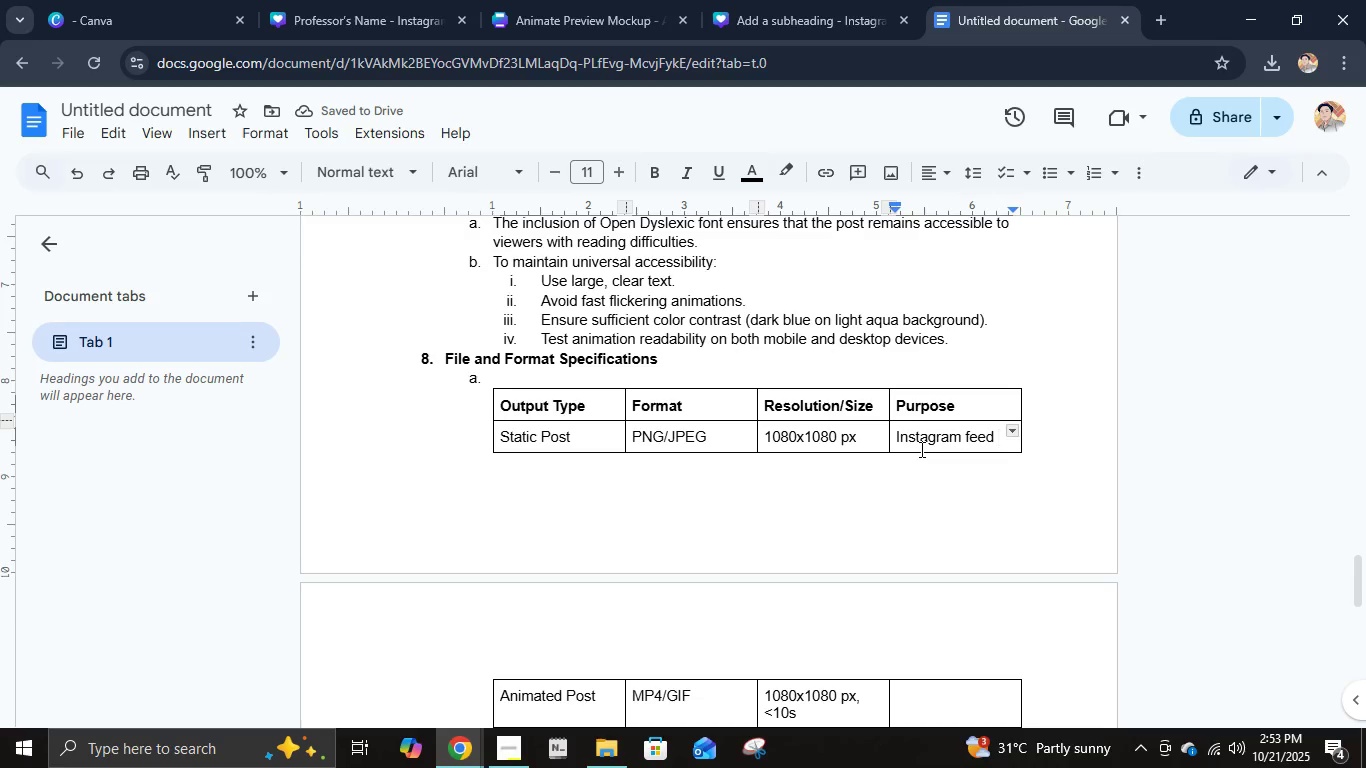 
wait(7.33)
 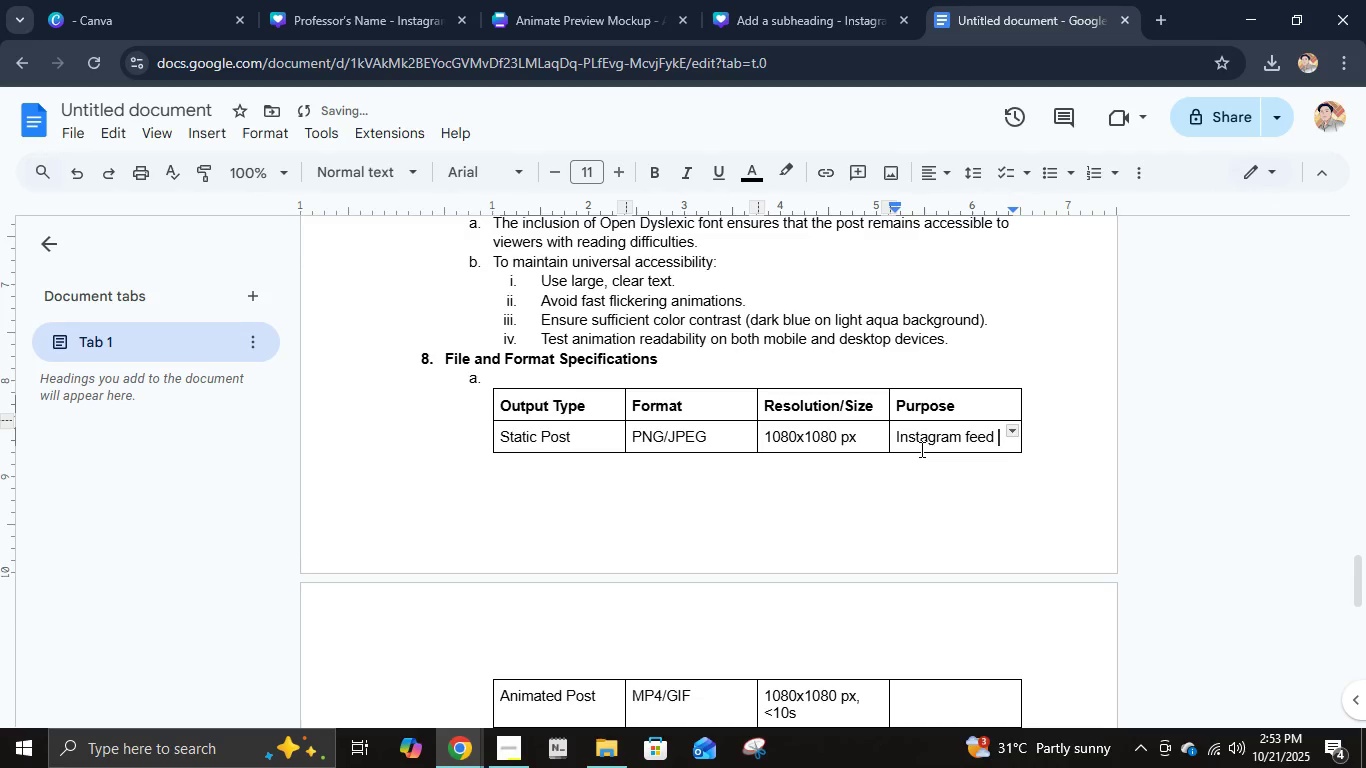 
type(version)
 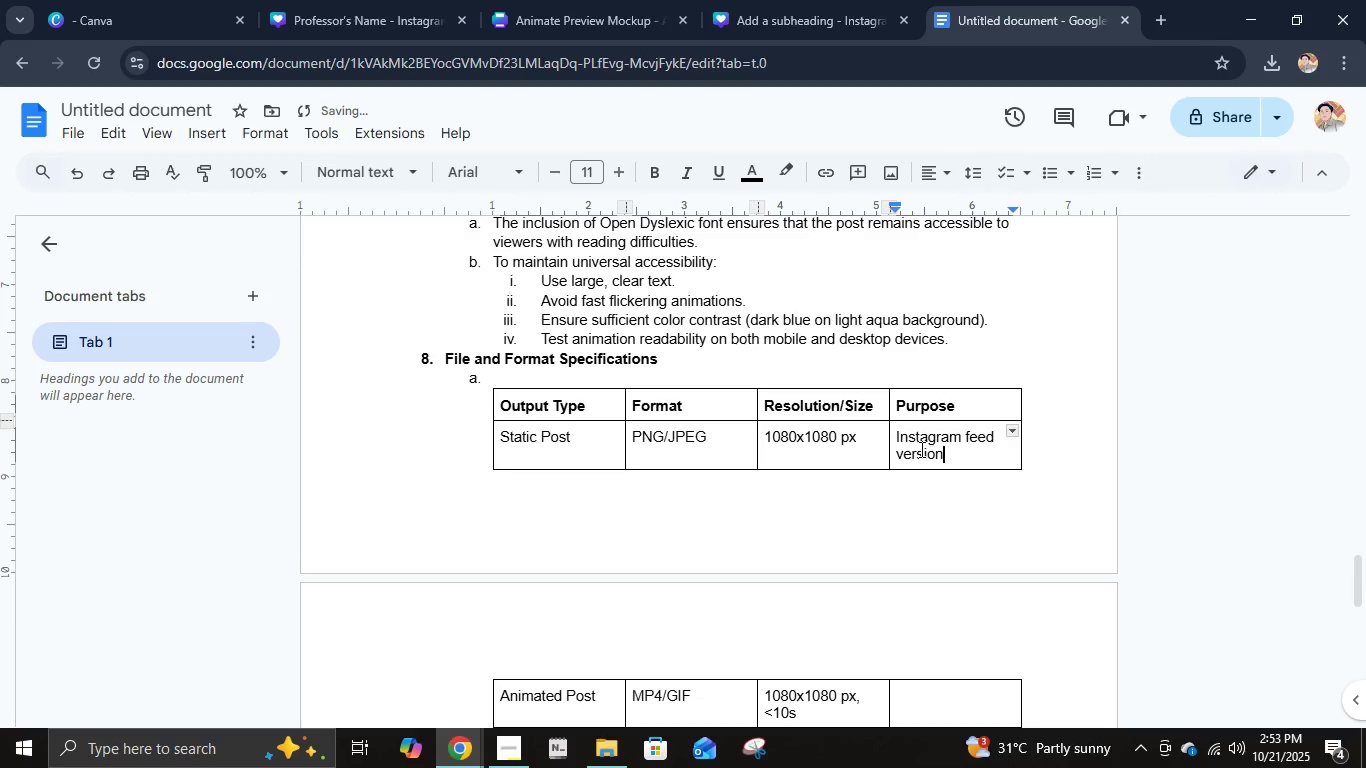 
key(ArrowDown)
 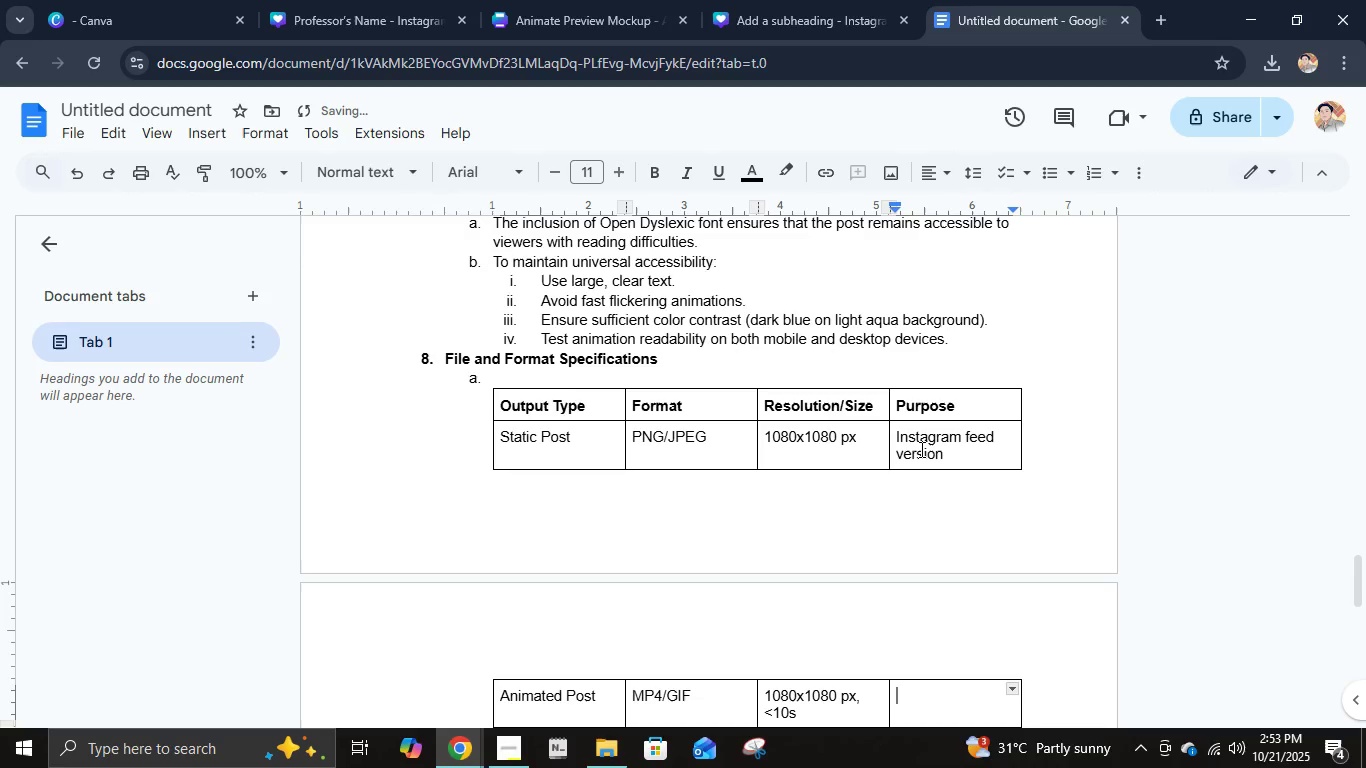 
type(Instagram reels)
 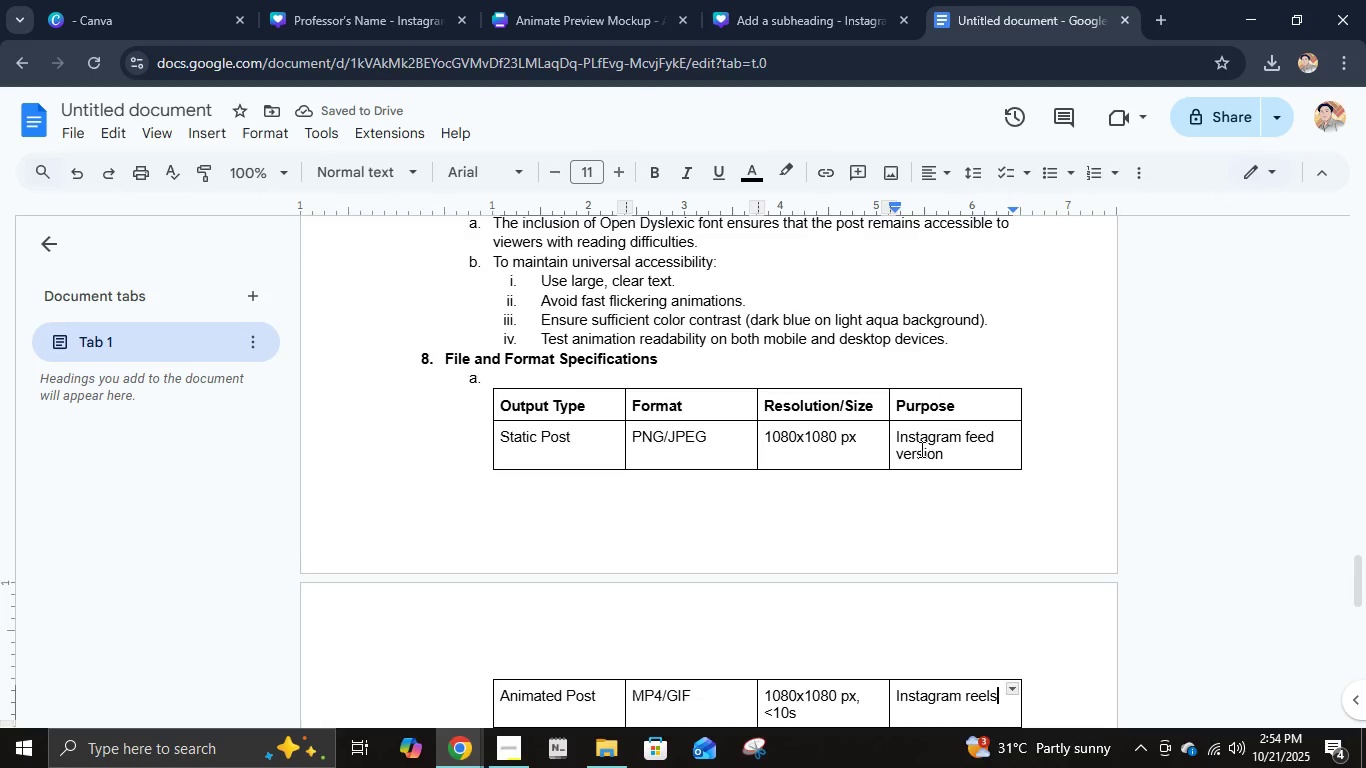 
wait(6.67)
 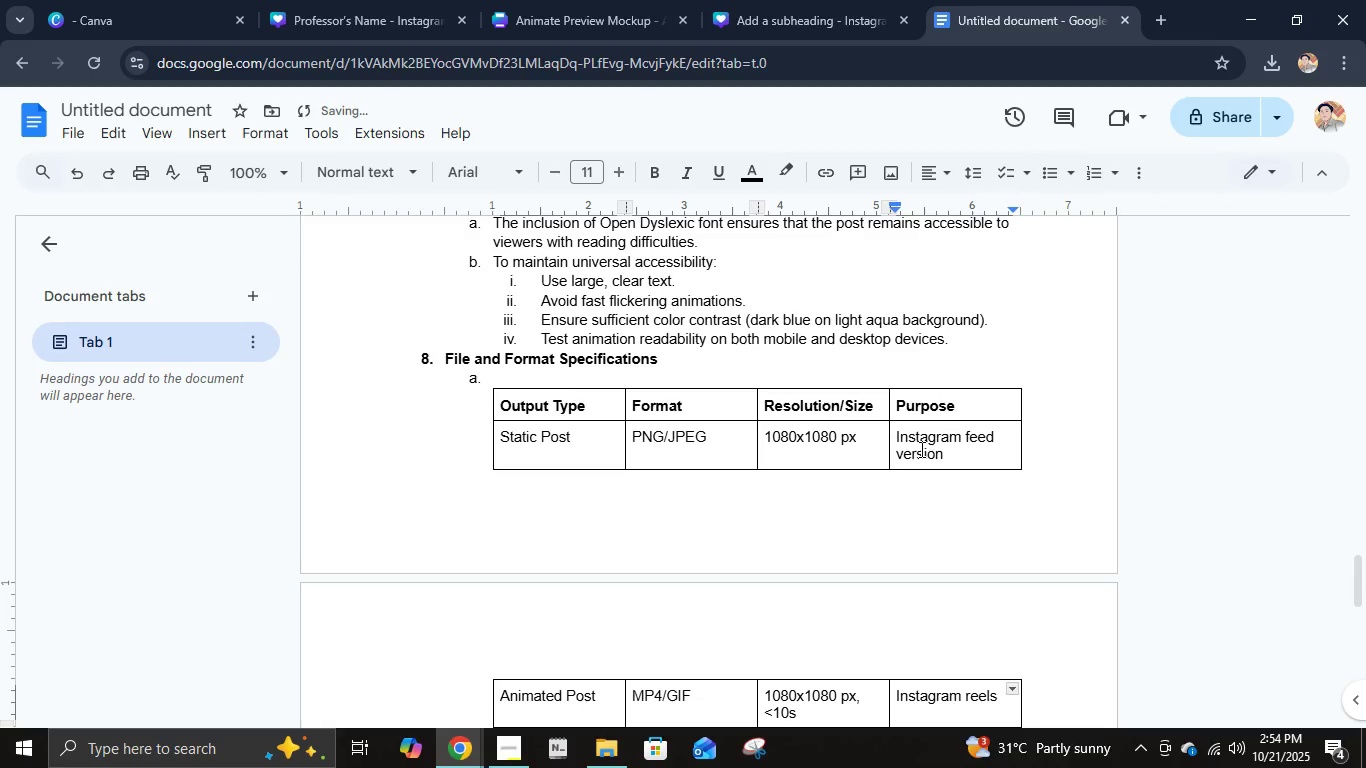 
key(Backspace)
key(Backspace)
key(Backspace)
key(Backspace)
key(Backspace)
type(Reels of)
key(Backspace)
type(r animated feed)
 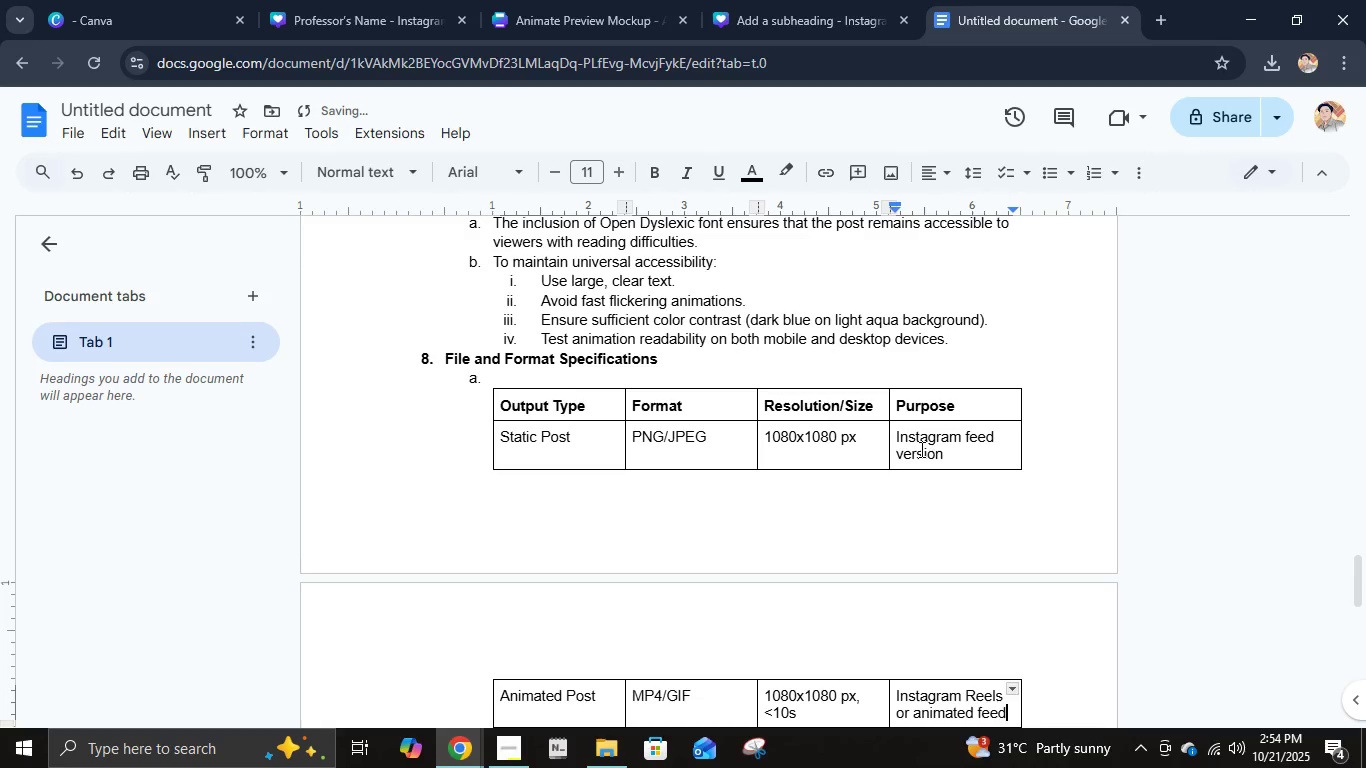 
key(ArrowDown)
 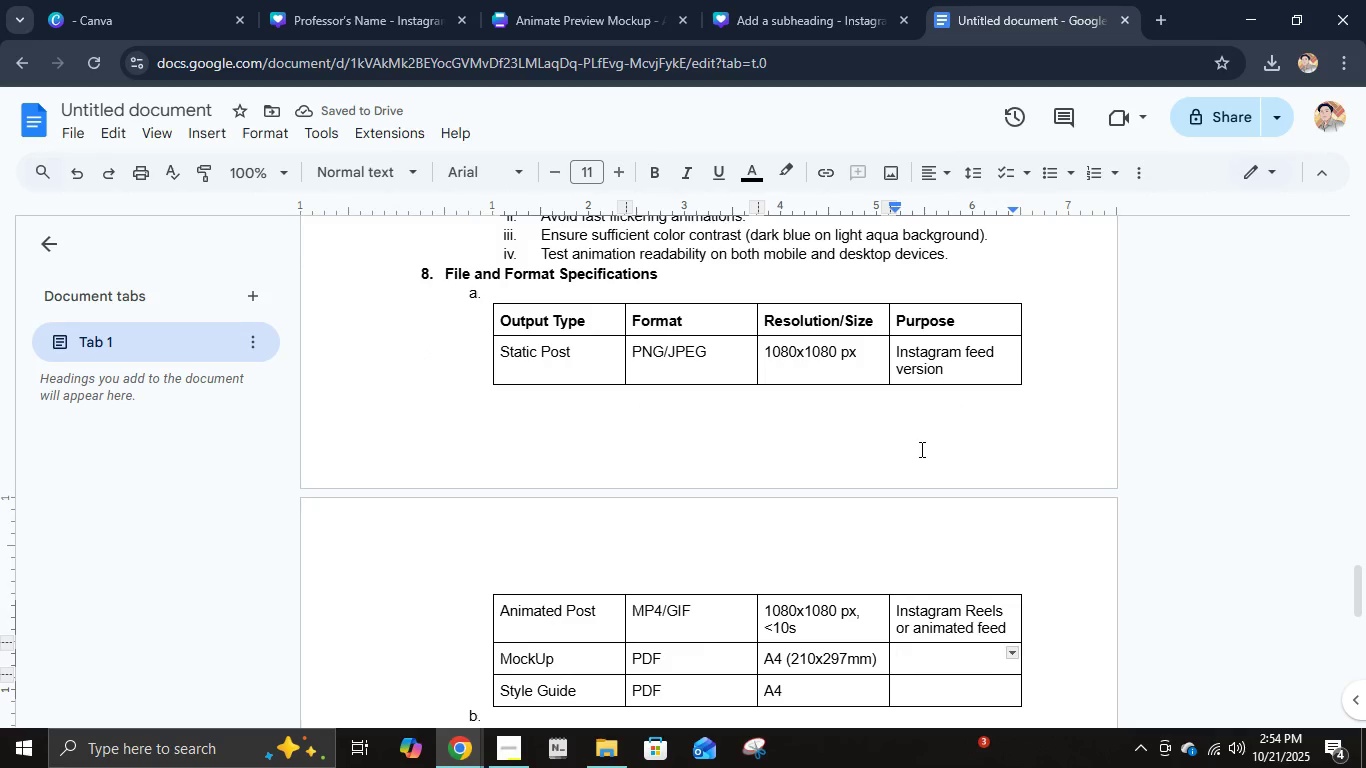 
type(Presentation)
 